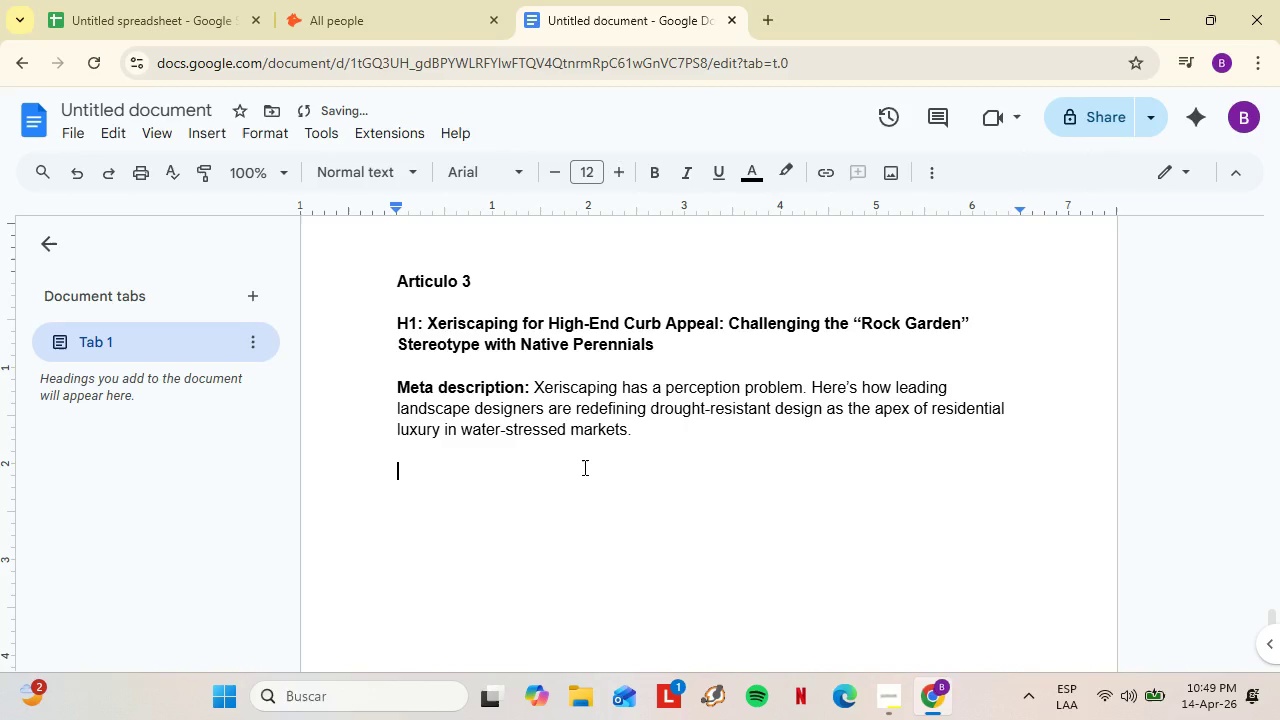 
key(Shift+Enter)
 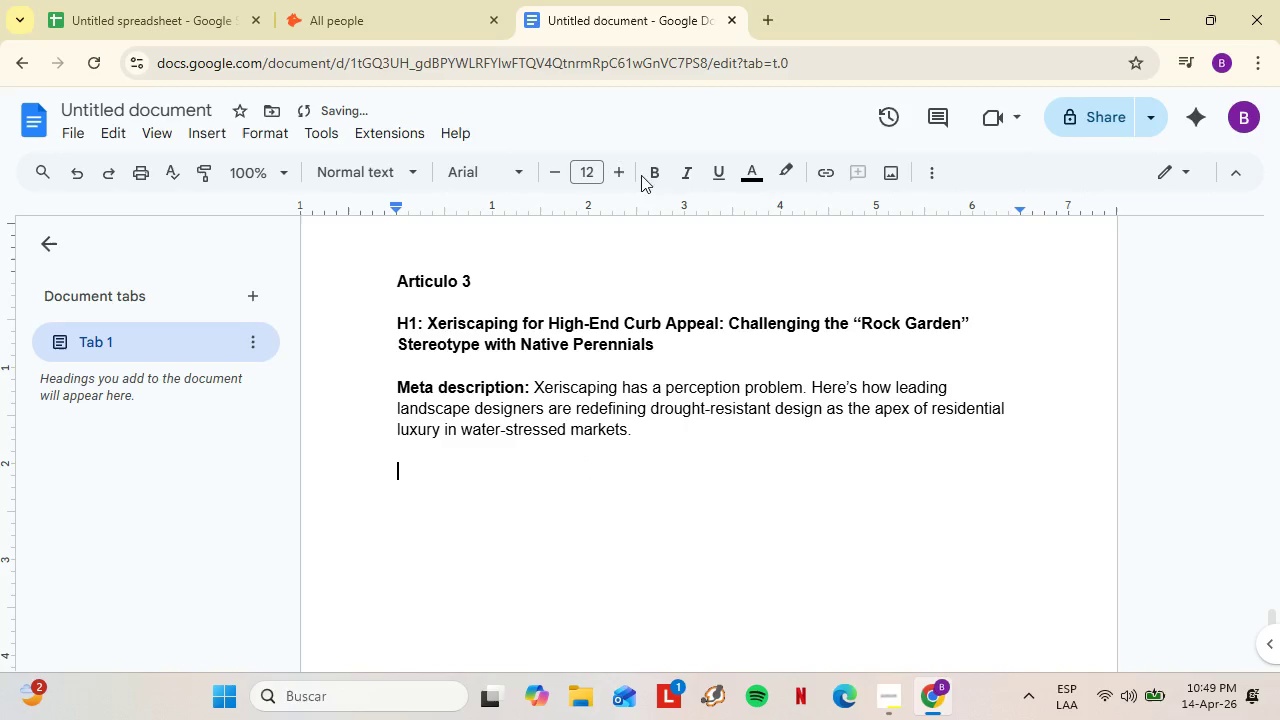 
left_click([642, 171])
 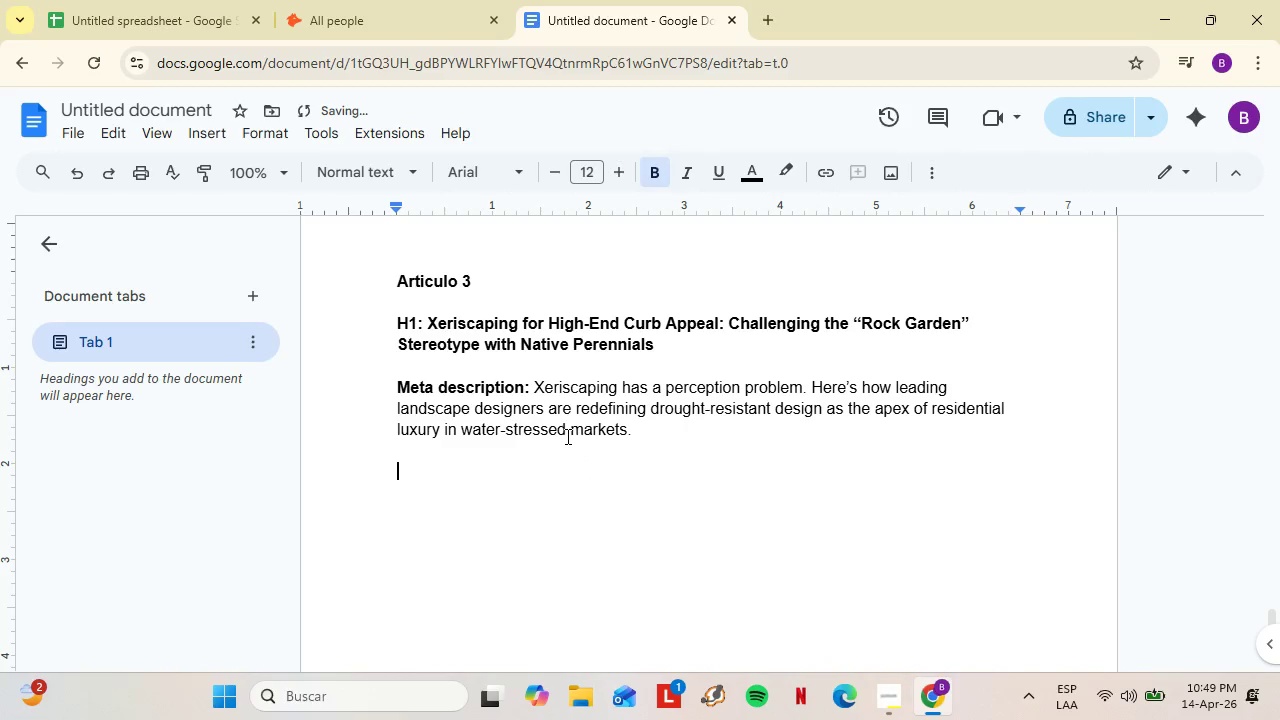 
key(Shift+A)
 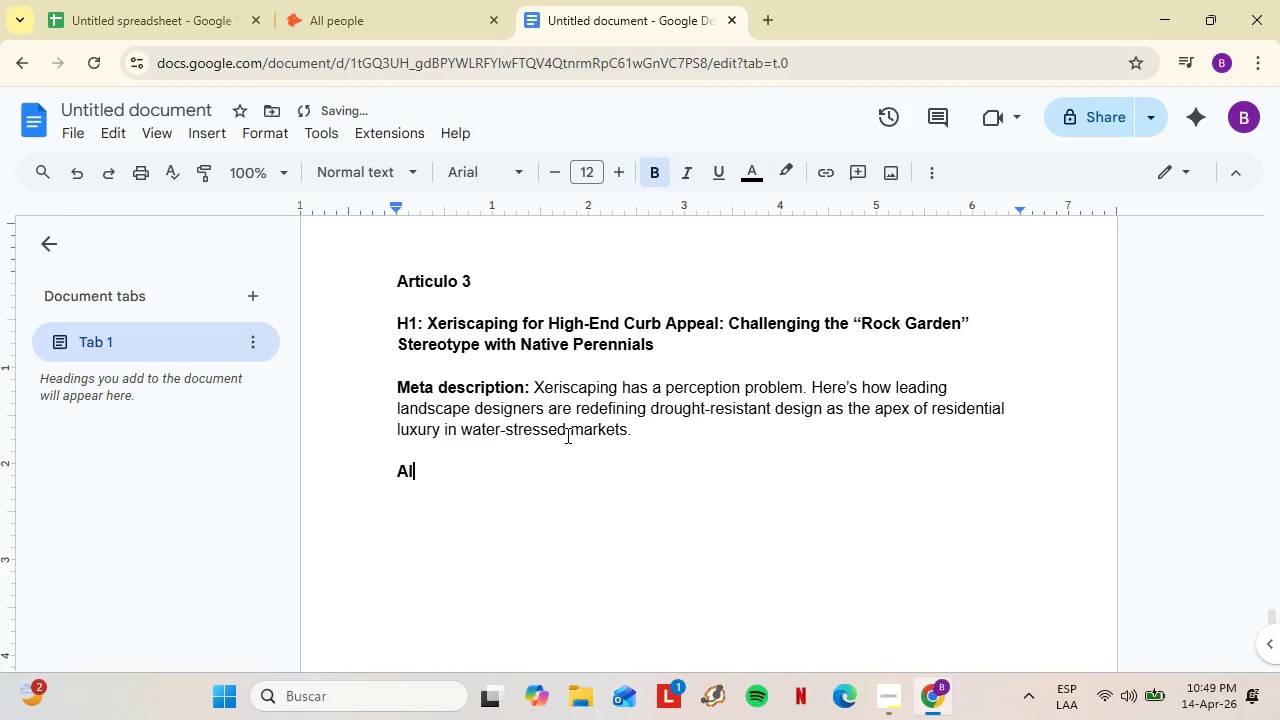 
type(lt text placeholder> )
 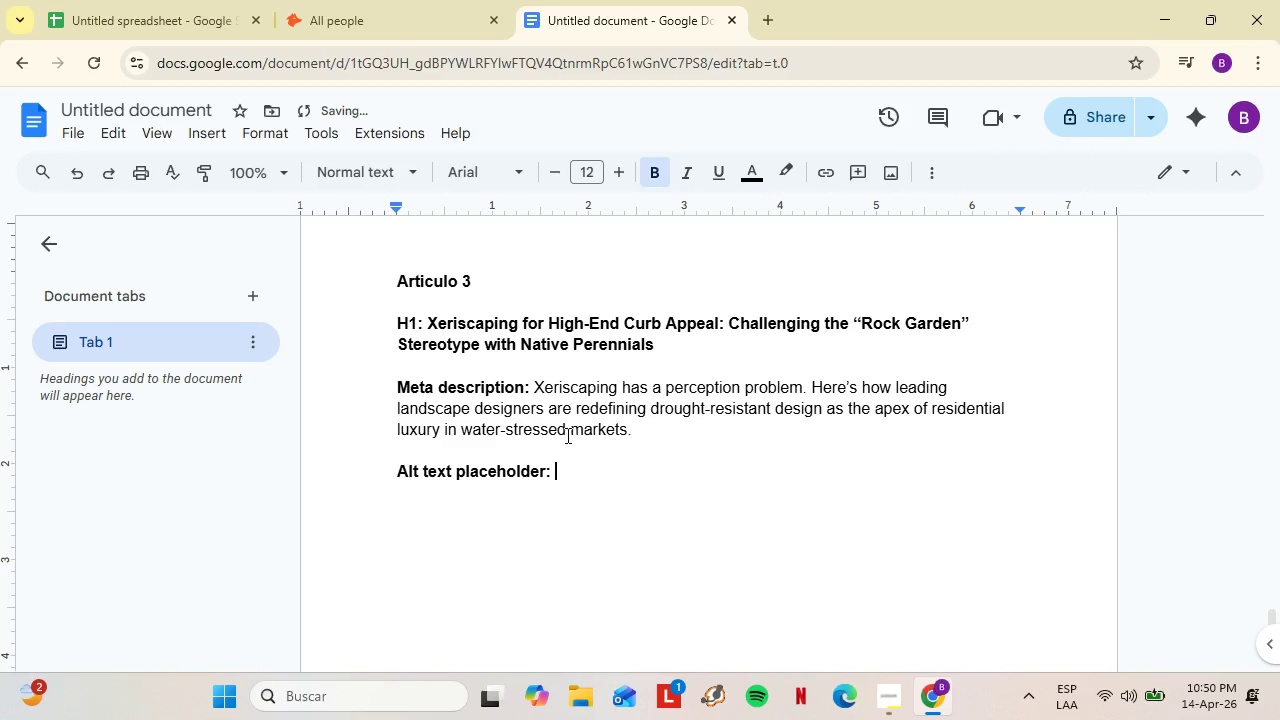 
left_click([661, 162])
 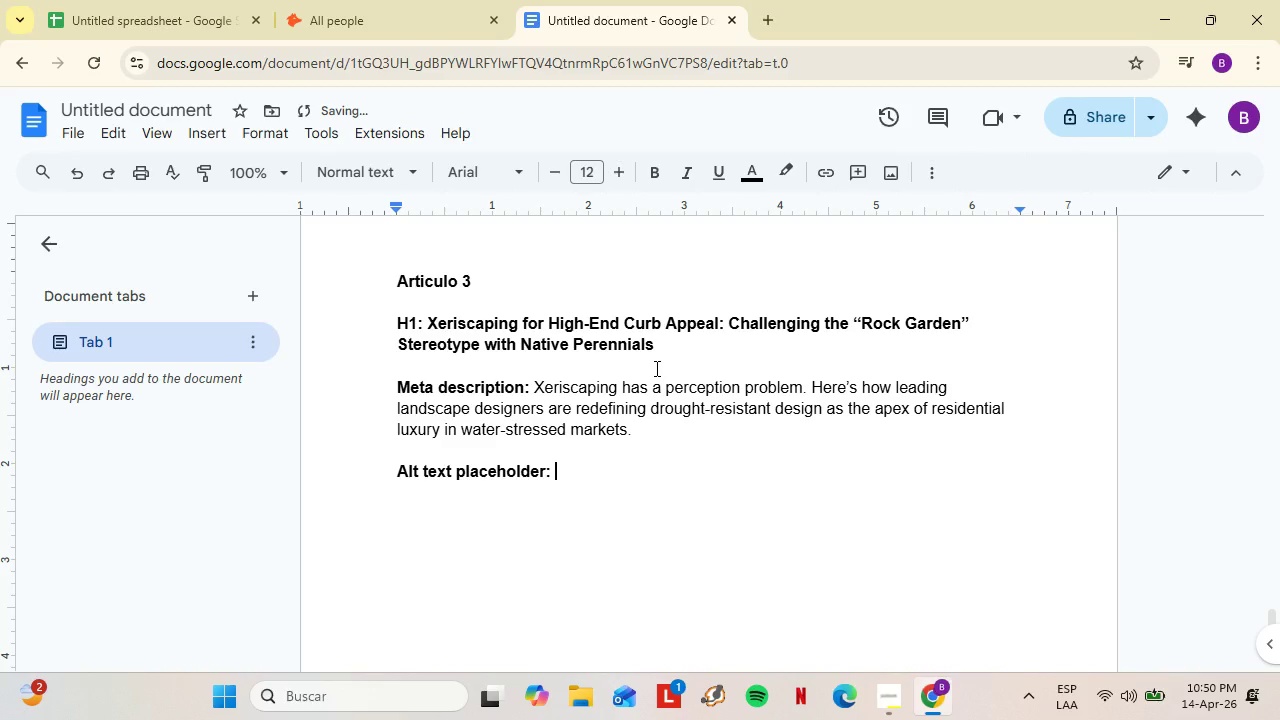 
type("Image> Stunning drought-resistabt)
key(Backspace)
key(Backspace)
type(nt )
 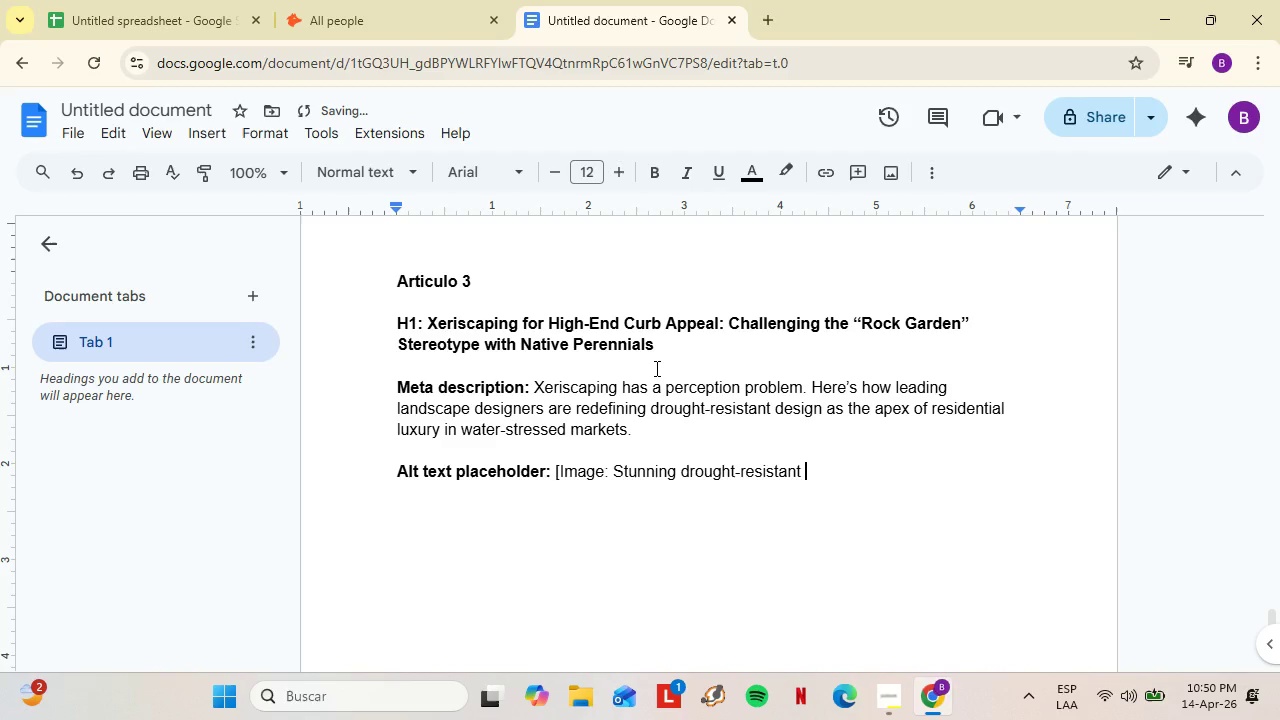 
type(front garden with layered native perennials, no visible rock mulch?)
 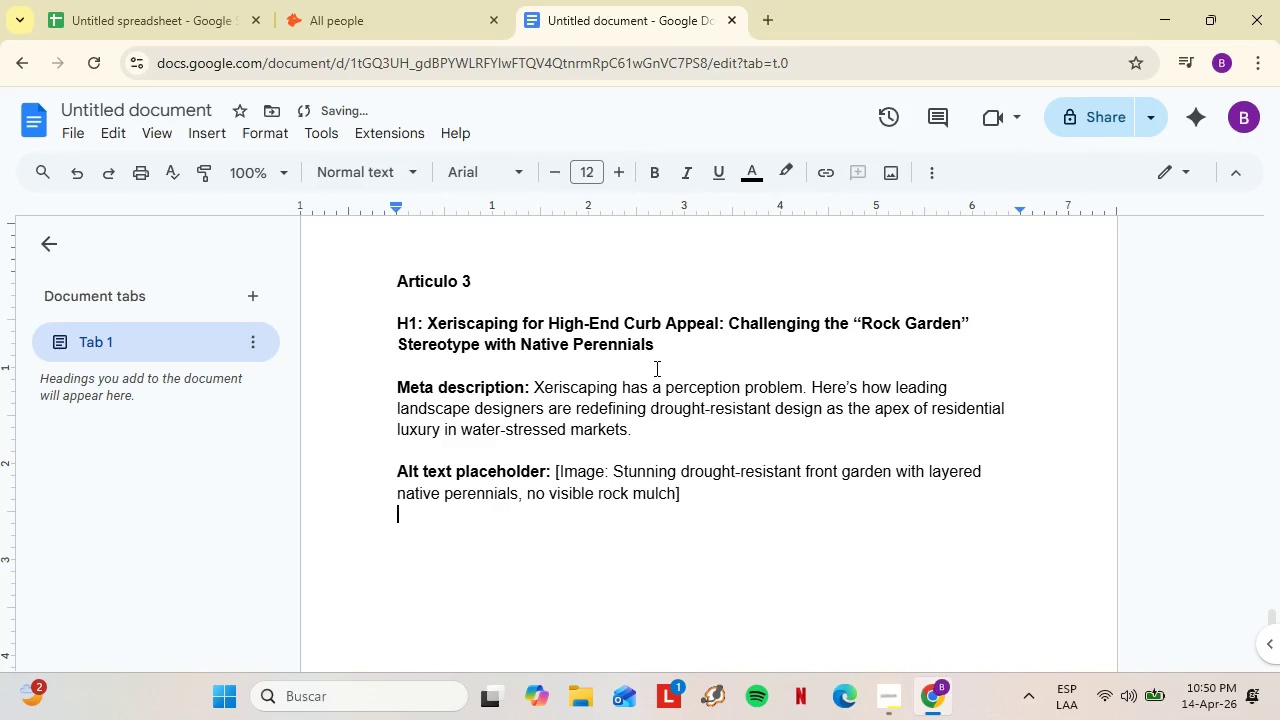 
key(Shift+Enter)
 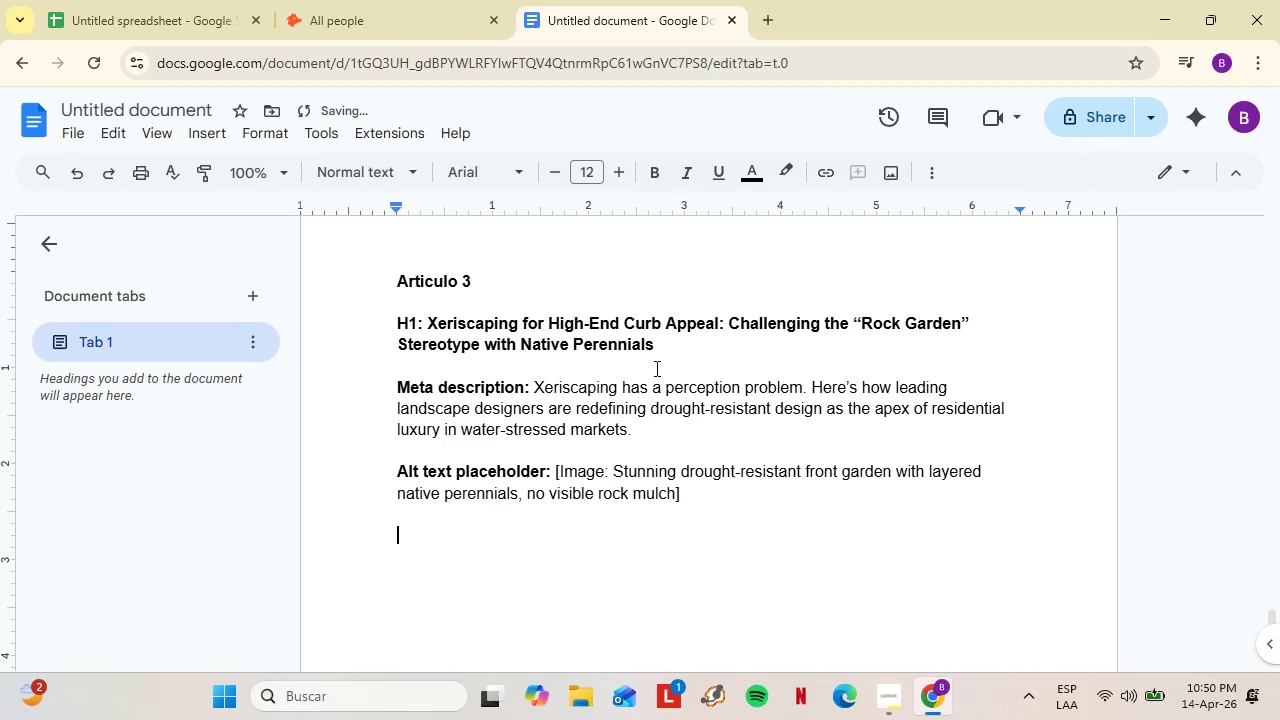 
key(Shift+Enter)
 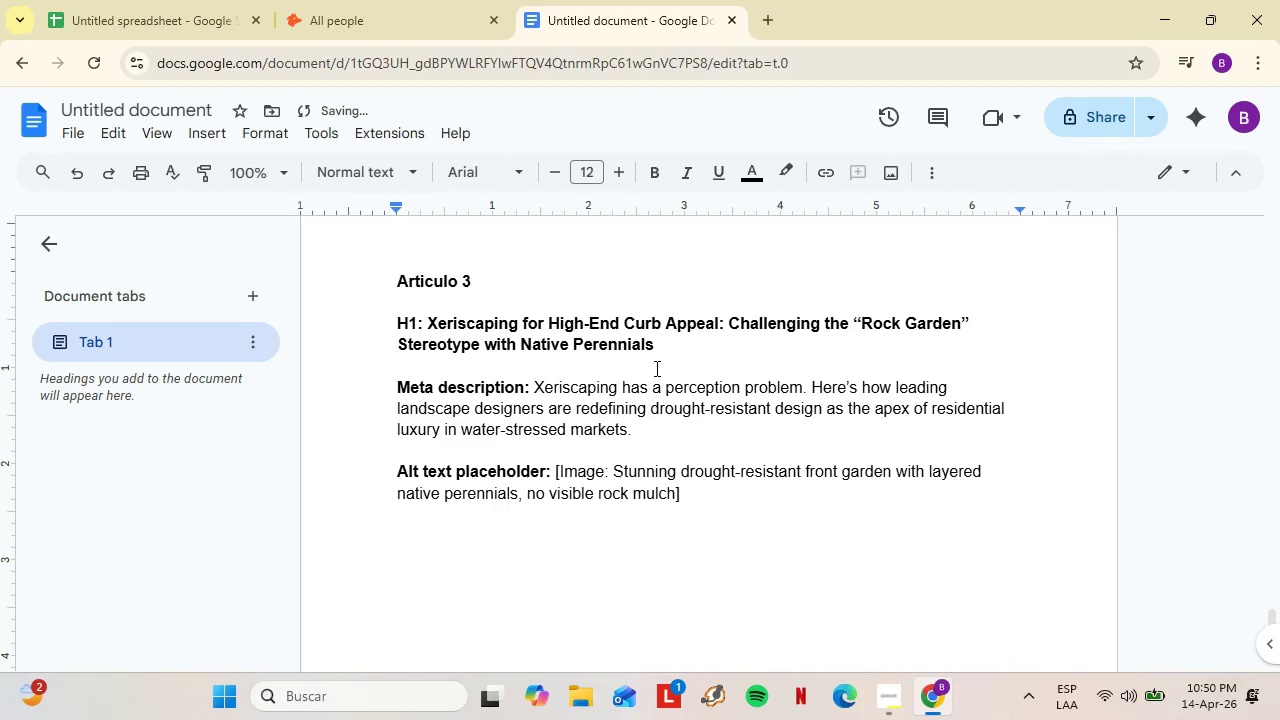 
type(Mention Xeriscaping at a diner)
key(Backspace)
key(Backspace)
type(ner party and watcj )
key(Backspace)
key(Backspace)
type(h the ra)
key(Backspace)
type(eaction. Even among enb)
key(Backspace)
type(vironmentally conscious)
 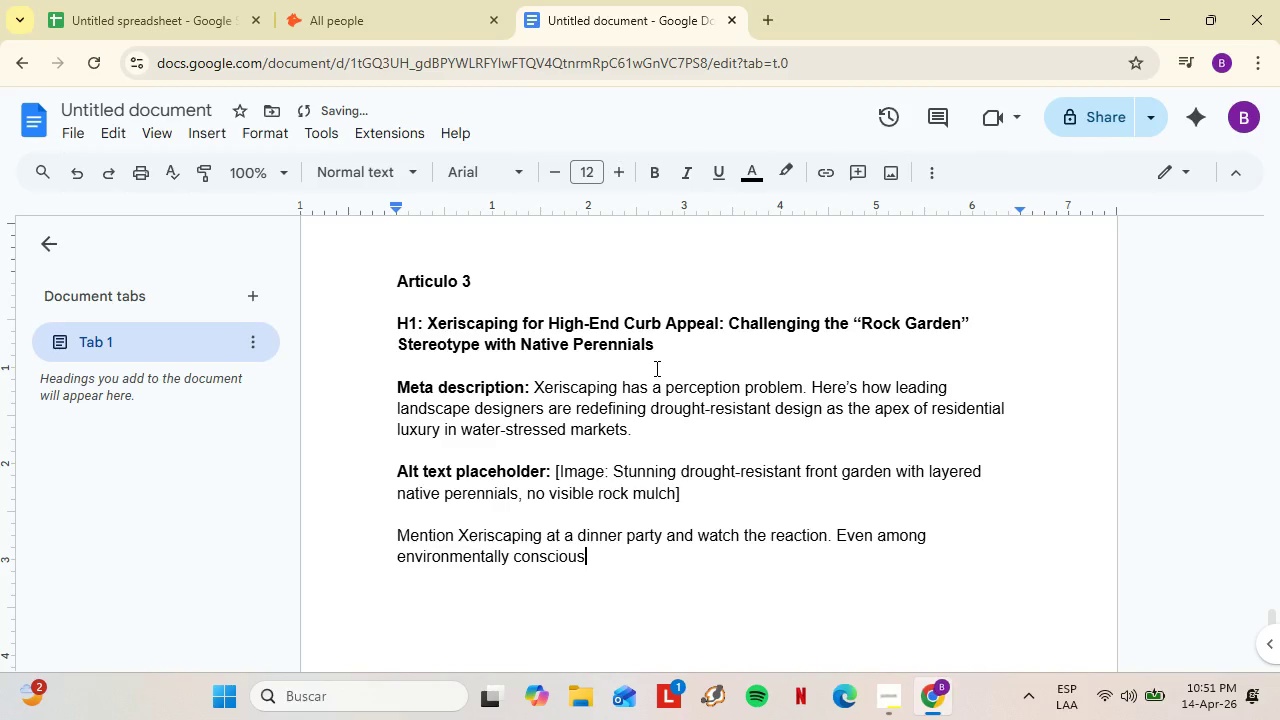 
wait(7.92)
 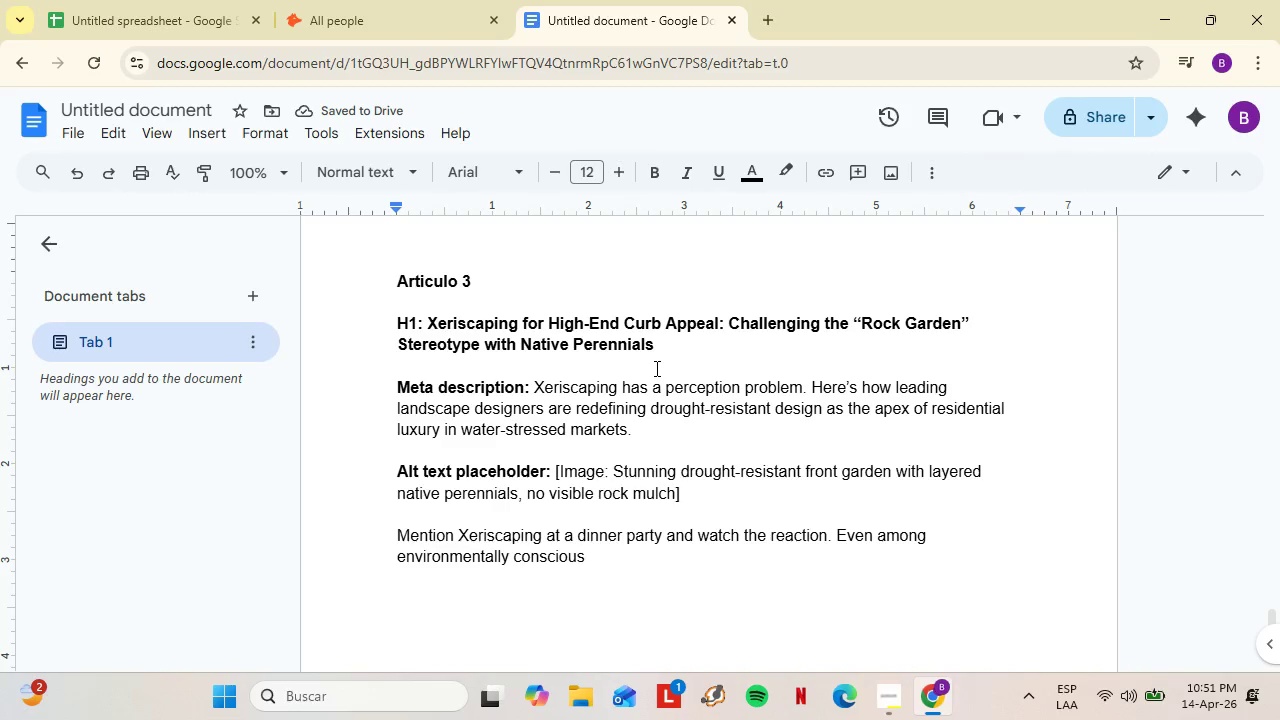 
type( owner)
 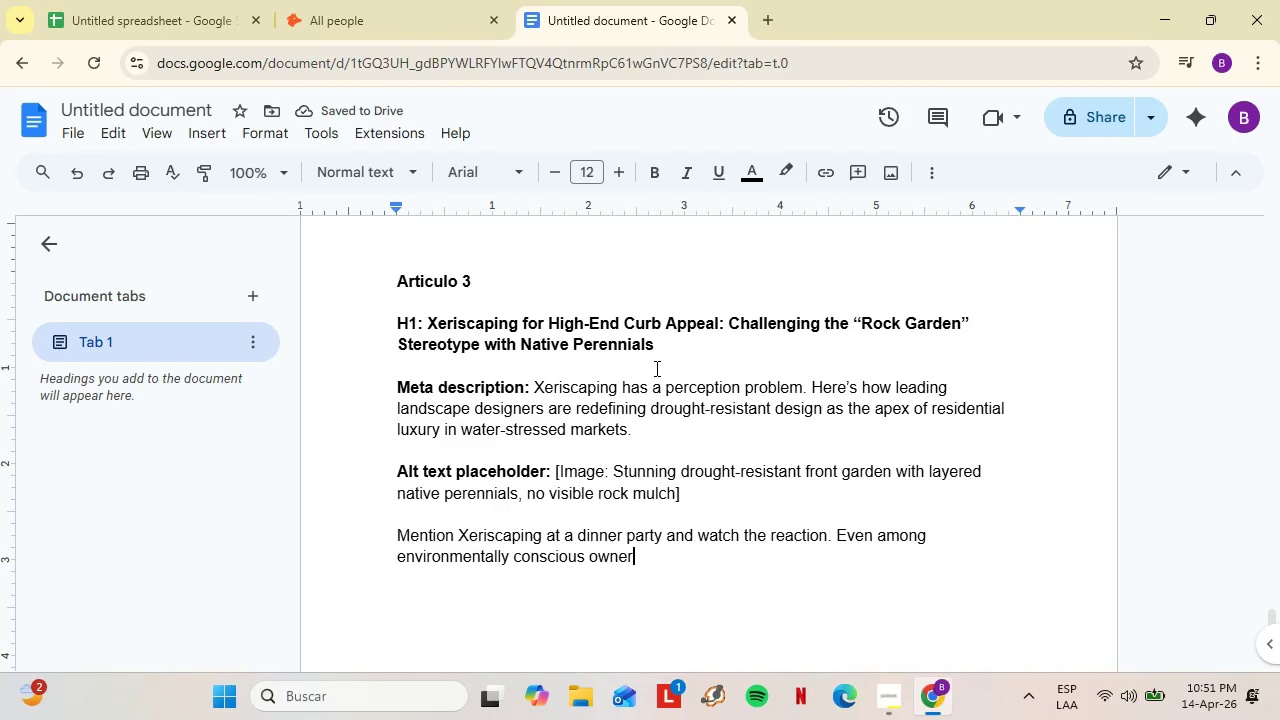 
key(ArrowLeft)
 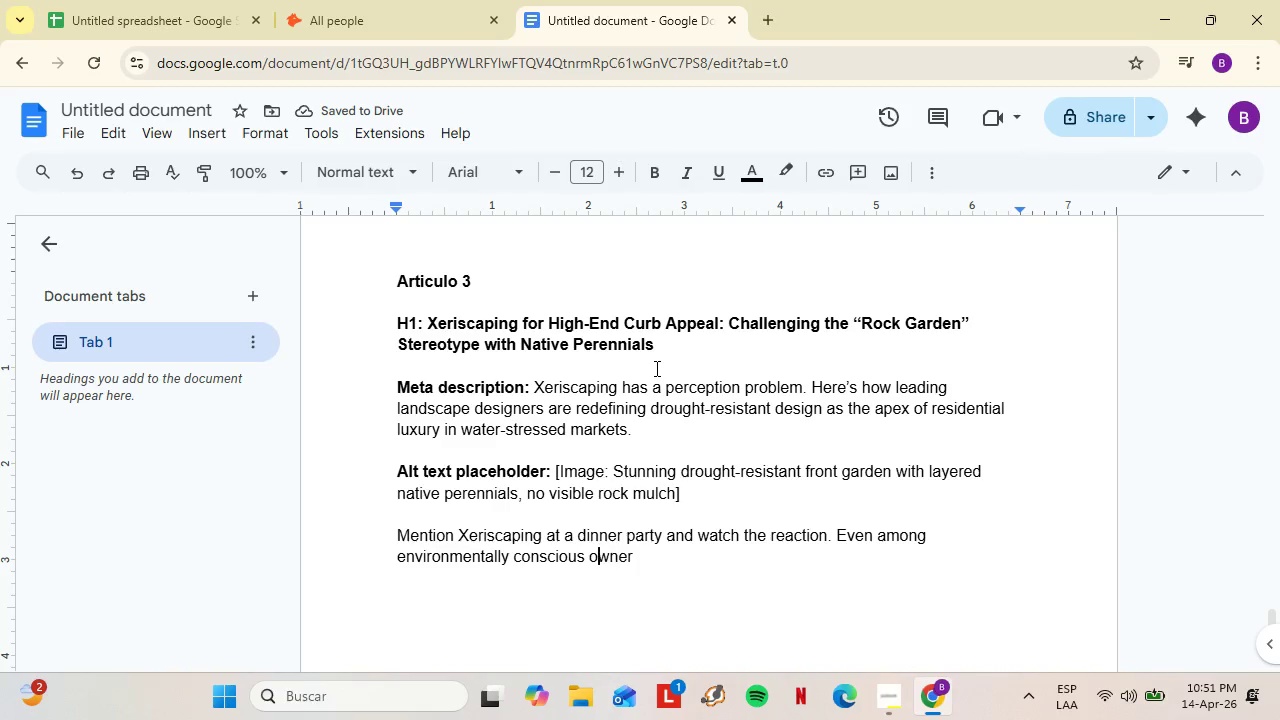 
key(ArrowLeft)
 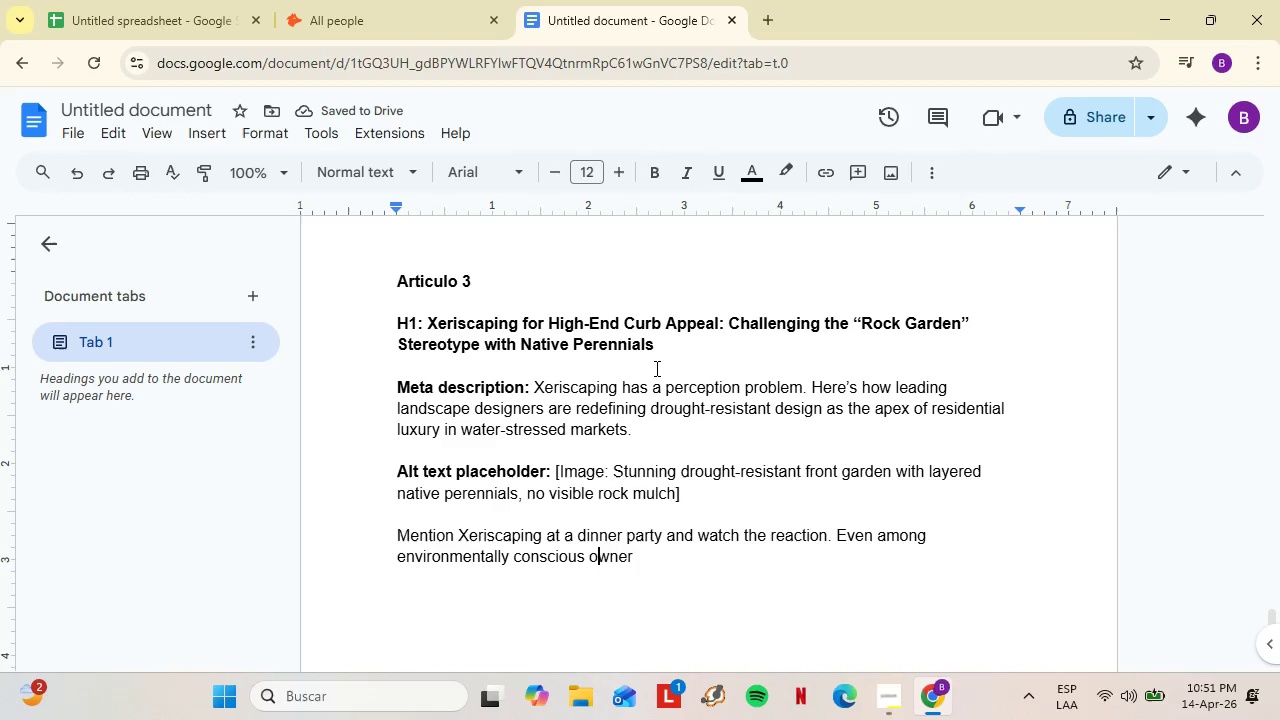 
key(ArrowLeft)
 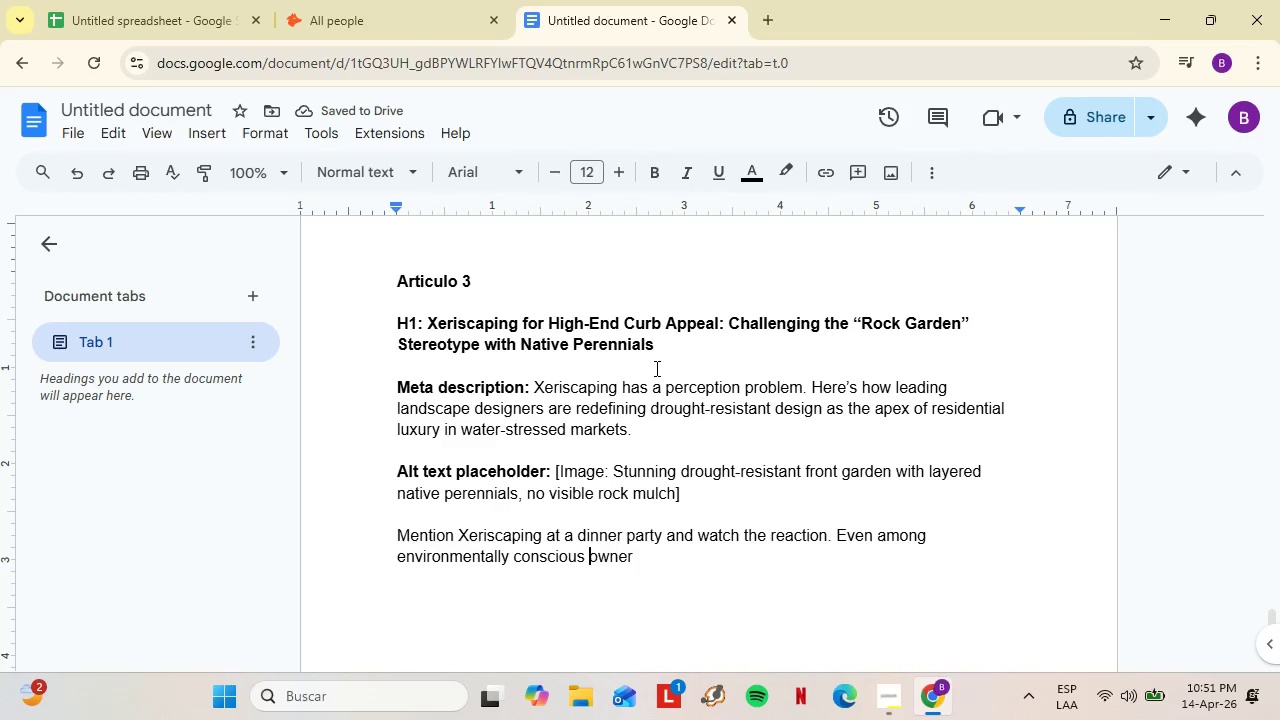 
key(ArrowLeft)
 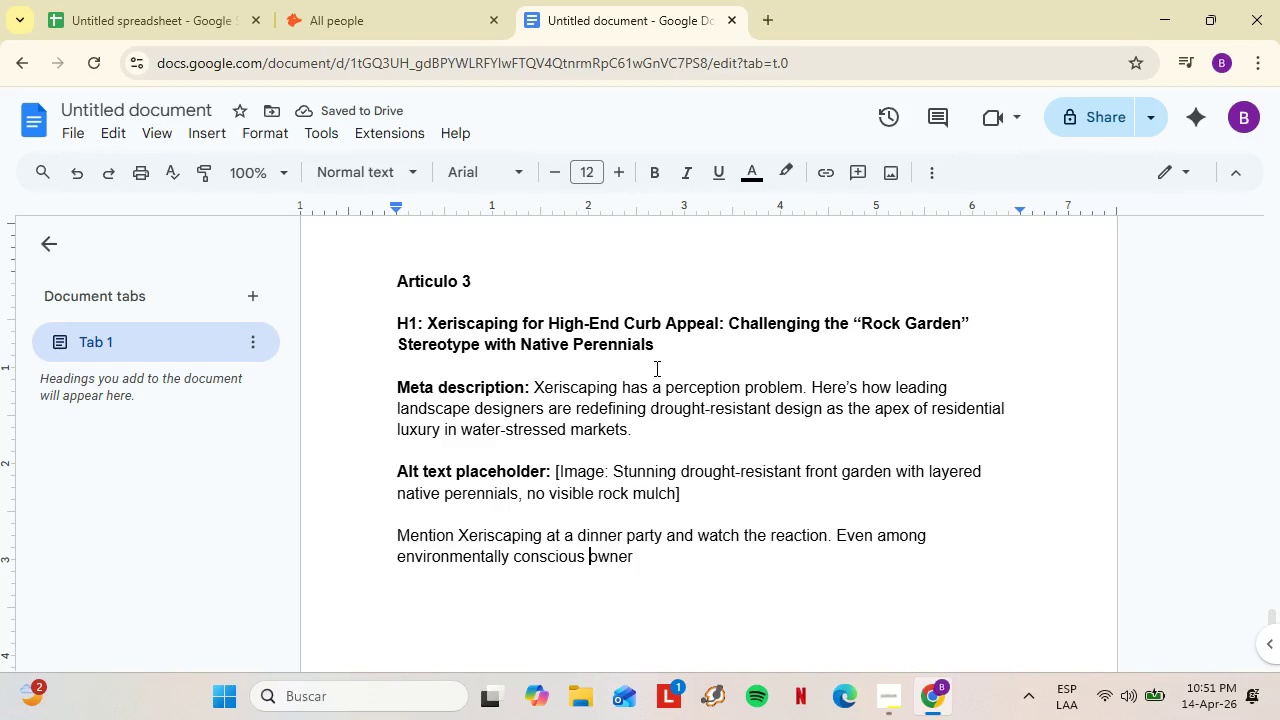 
key(ArrowLeft)
 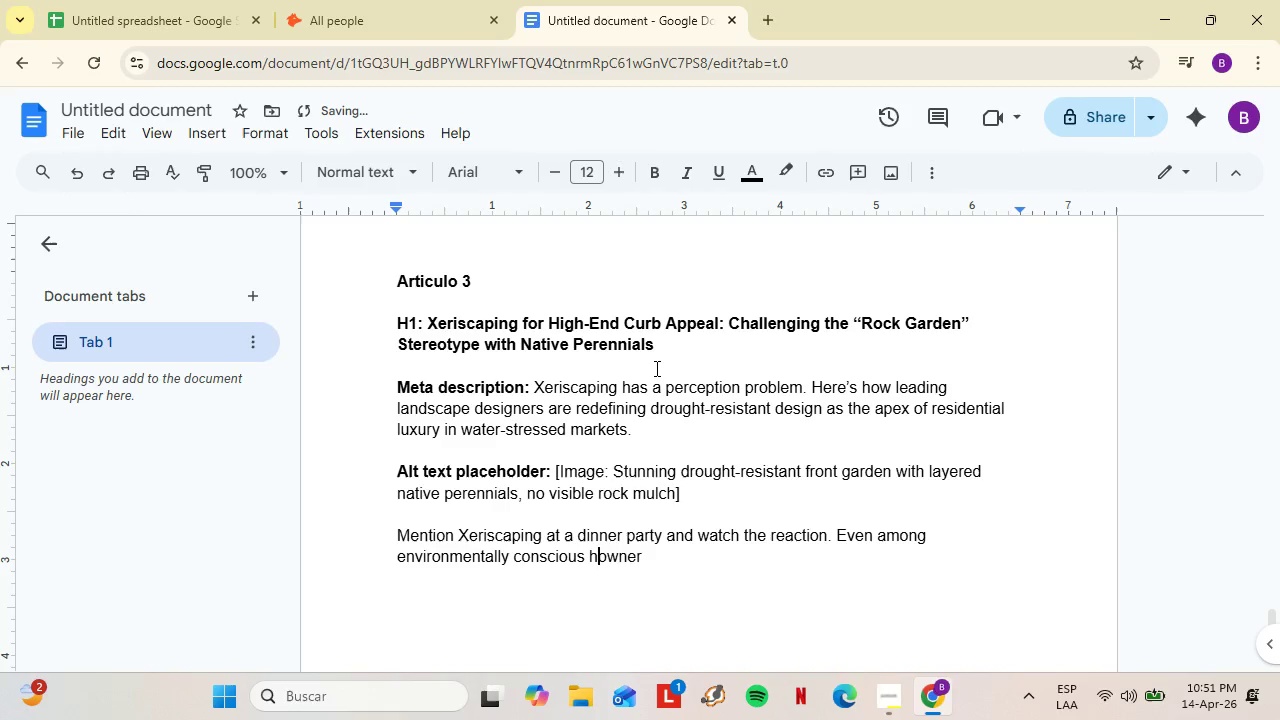 
type(homes, the word conjures a specific and deeply unflattering in)
key(Backspace)
type(mage> crushed granite, a few struggi)
key(Backspace)
type(ling cacti, a sun-bleached flagstone path, and the unmistakable suggestion that the s)
key(Backspace)
type(residents have simply given up.)
 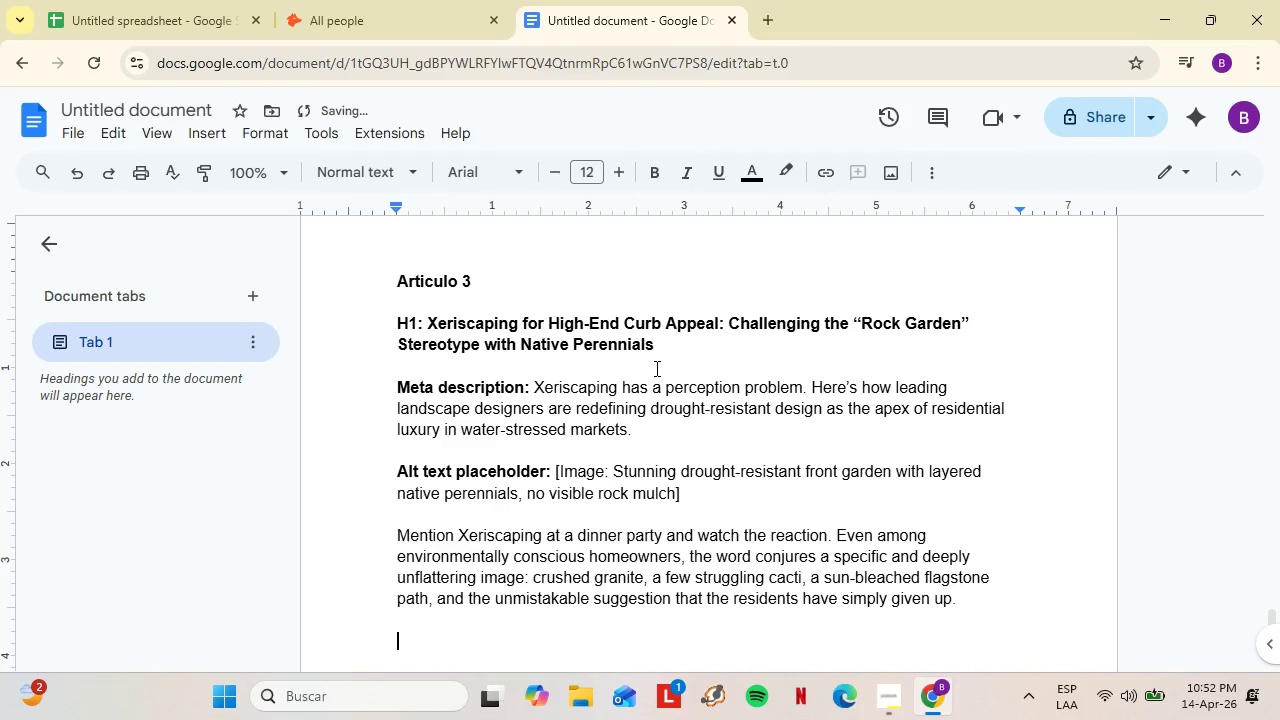 
hold_key(key=ArrowRight, duration=0.67)
 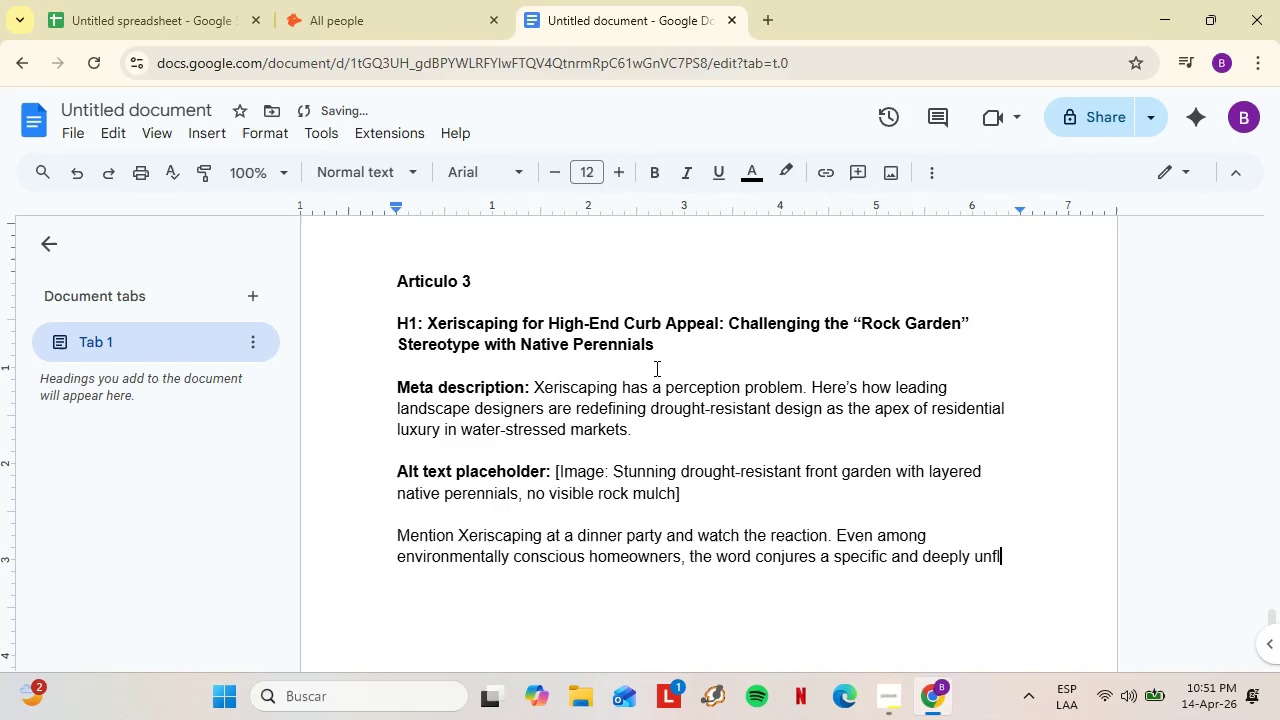 
key(Shift+Enter)
 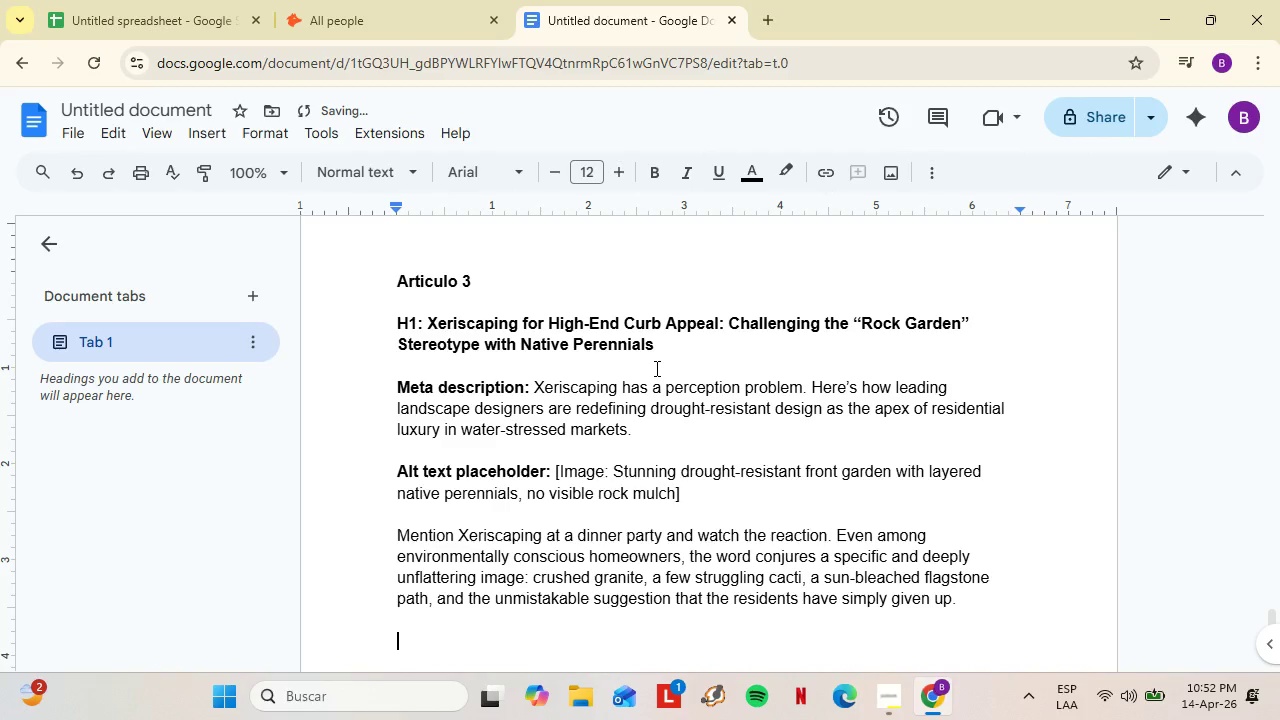 
key(Shift+Enter)
 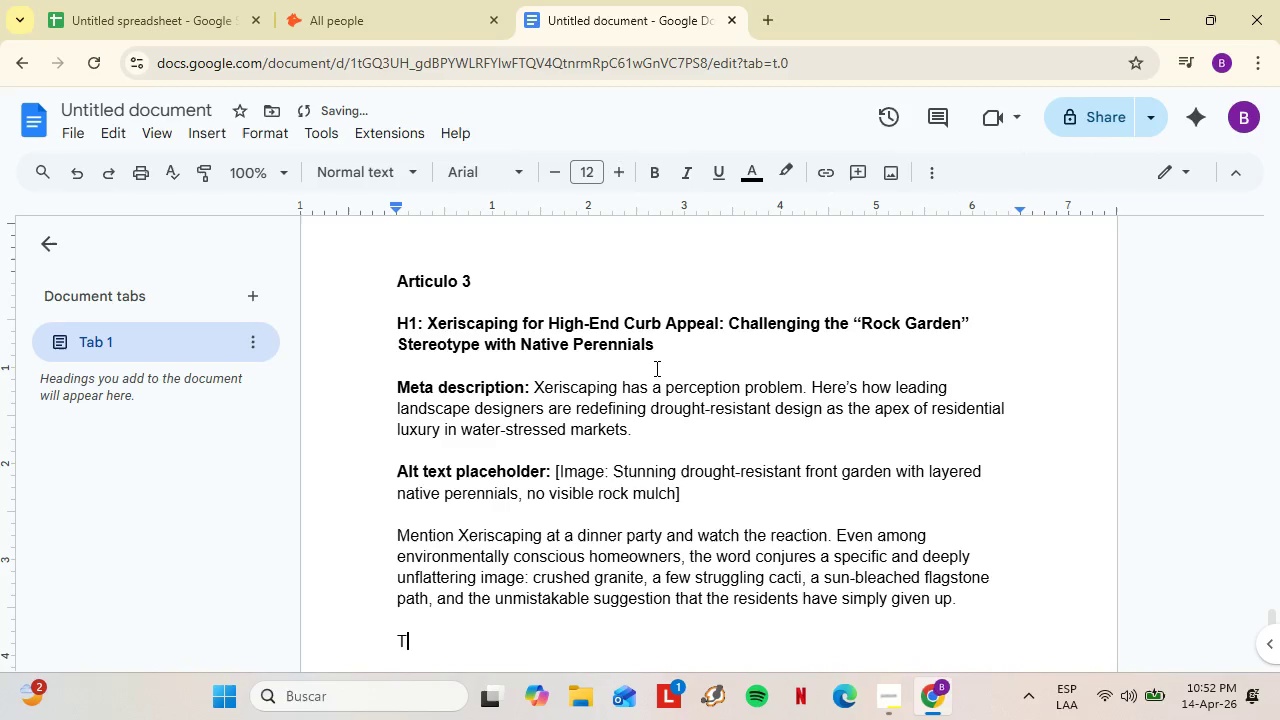 
type(This perception is not only inaccurate - I)
key(Backspace)
type(it rep)
 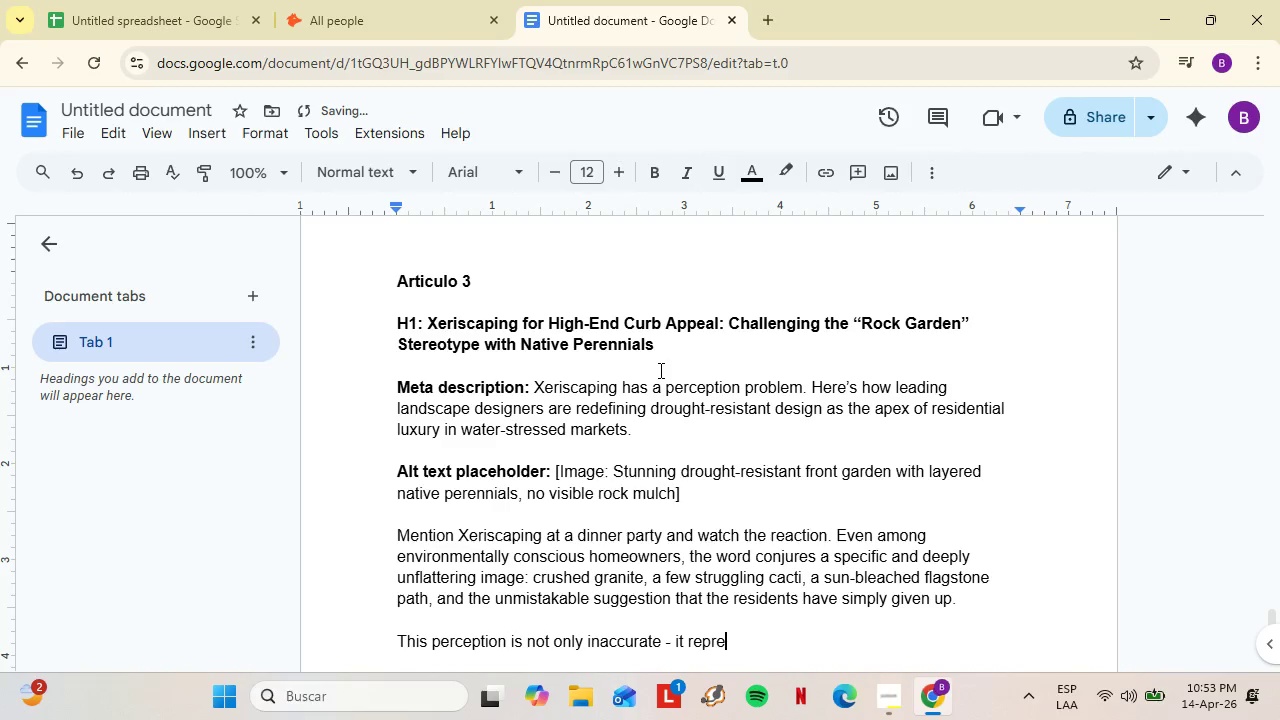 
 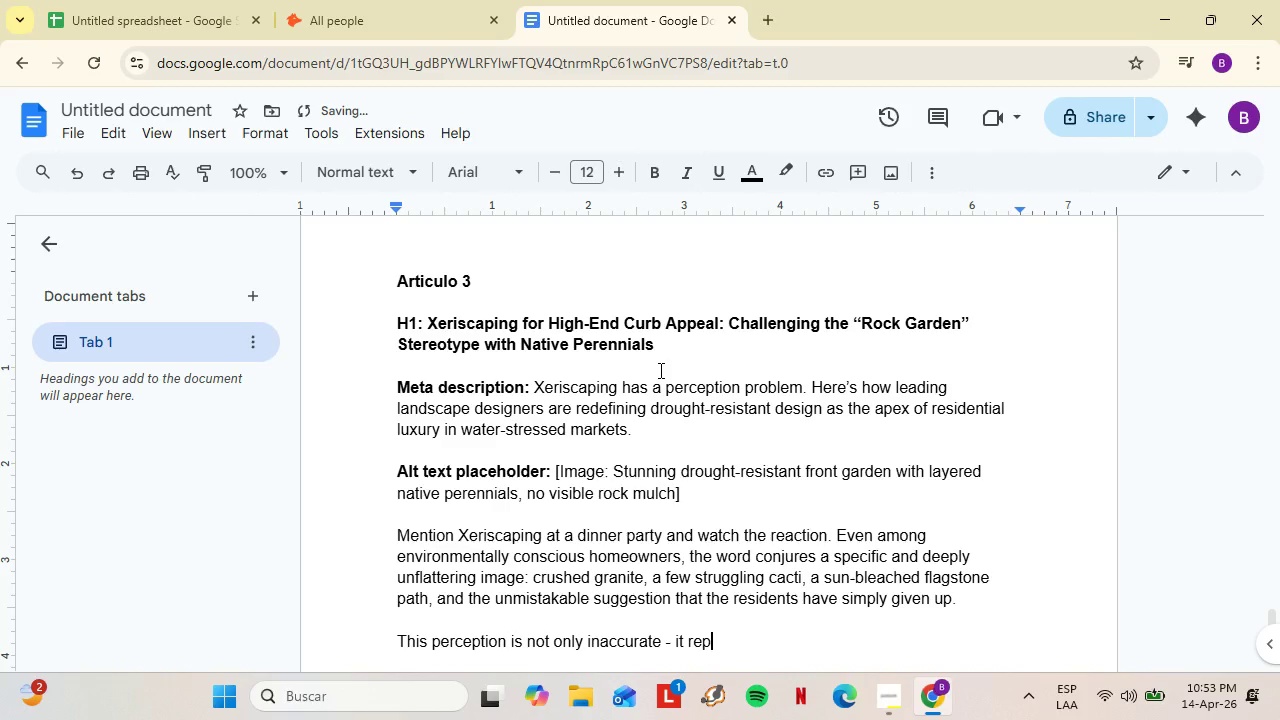 
type(resents a fundamental misunderstandib)
key(Backspace)
type(ng of what sophisticated g)
key(Backspace)
type(drought-resistant design actually looks like. Th e)
key(Backspace)
key(Backspace)
type(e finest xeriscape installations in the Pacific Northest and )
 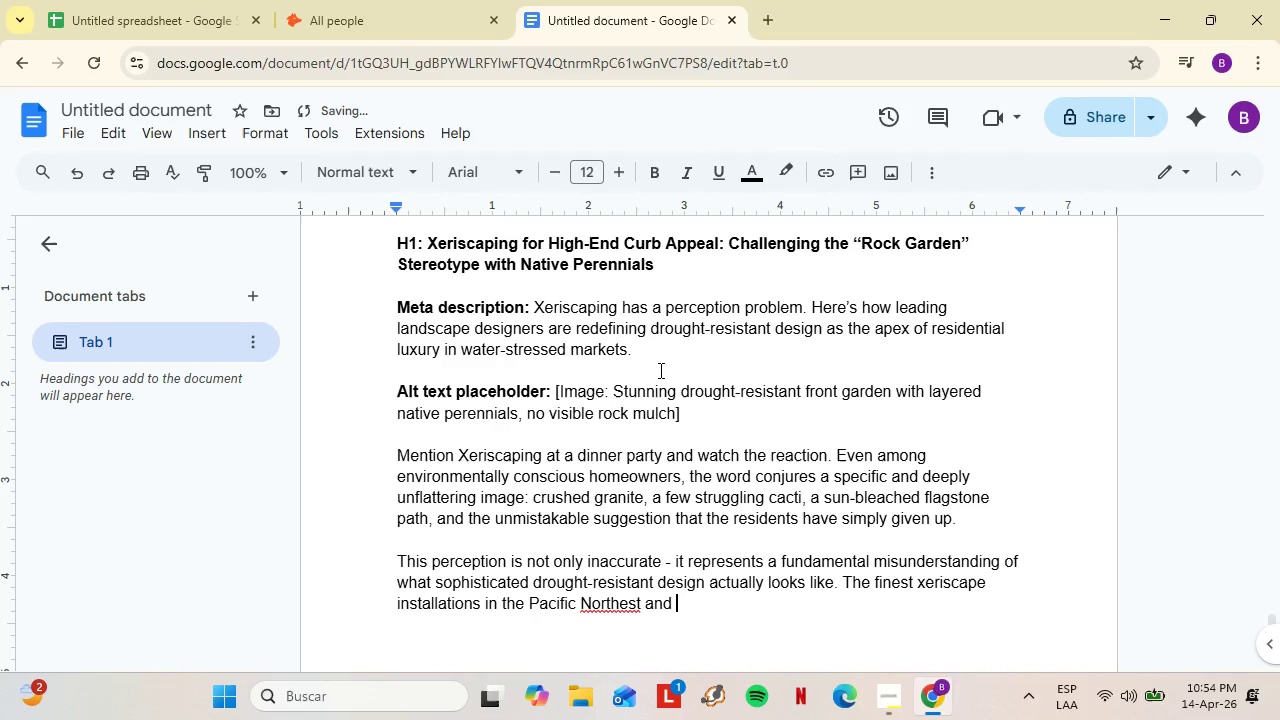 
 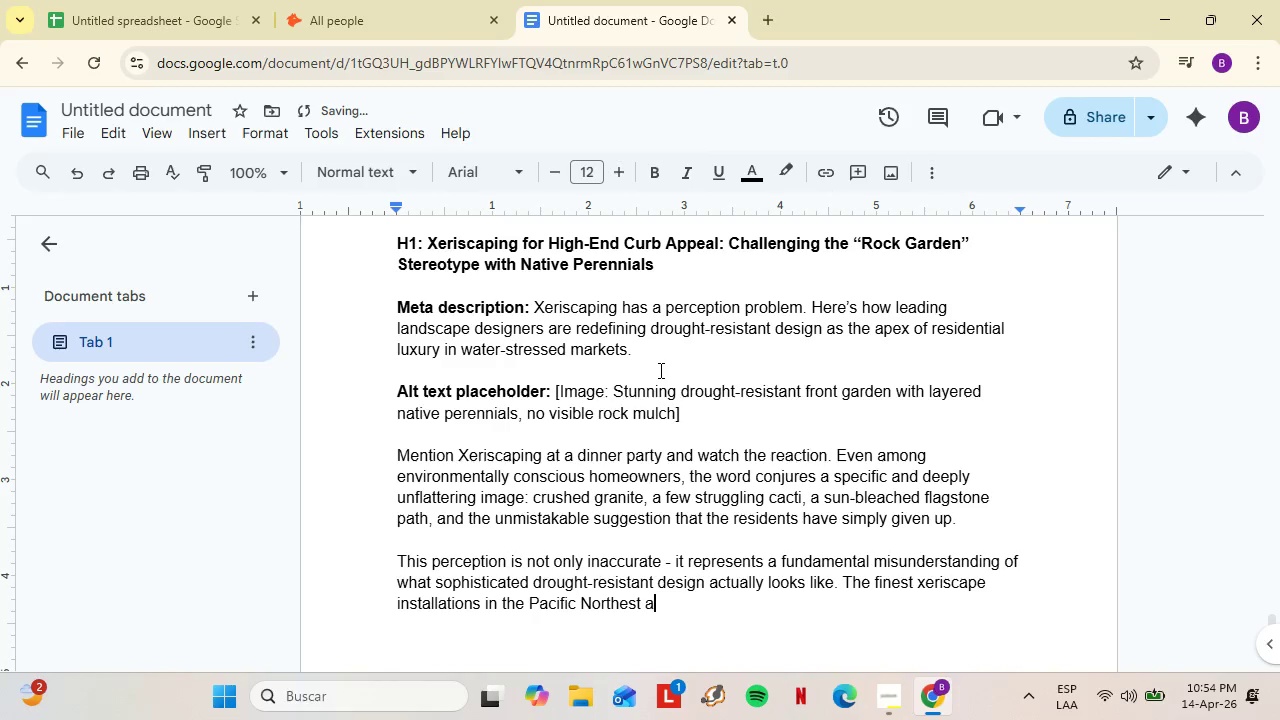 
hold_key(key=ShiftLeft, duration=0.52)
 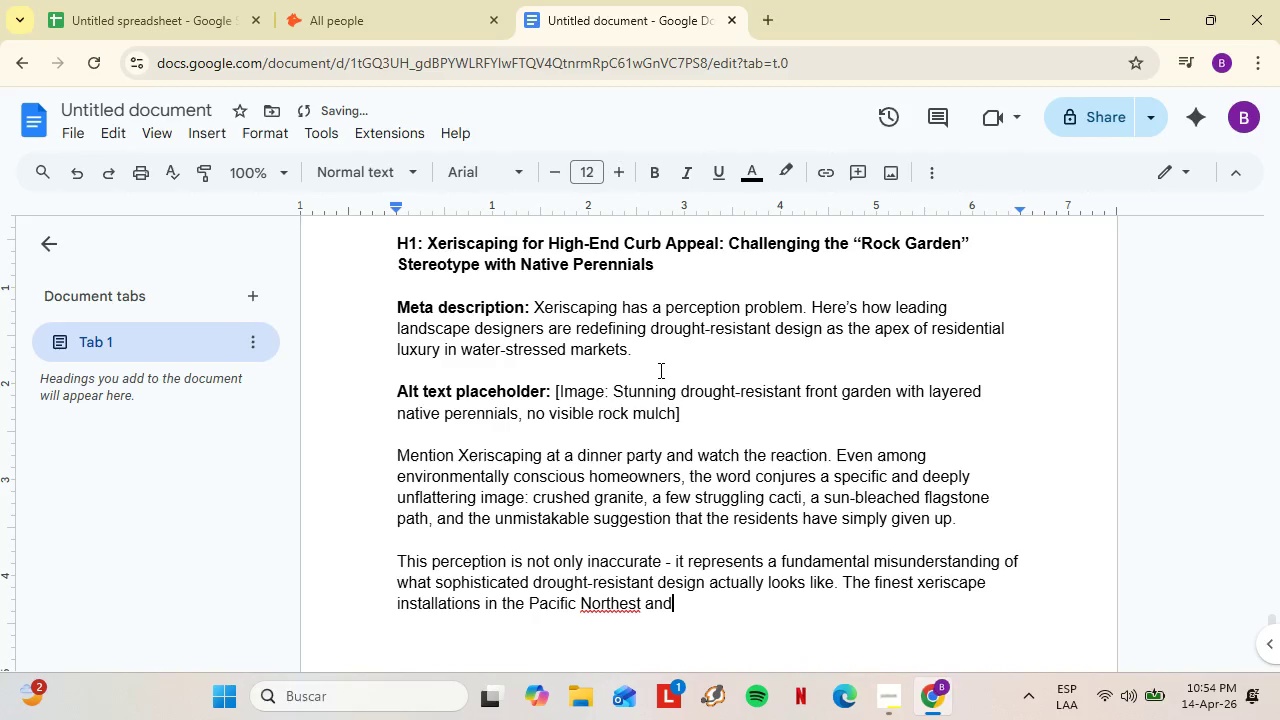 
hold_key(key=ShiftLeft, duration=4.06)
 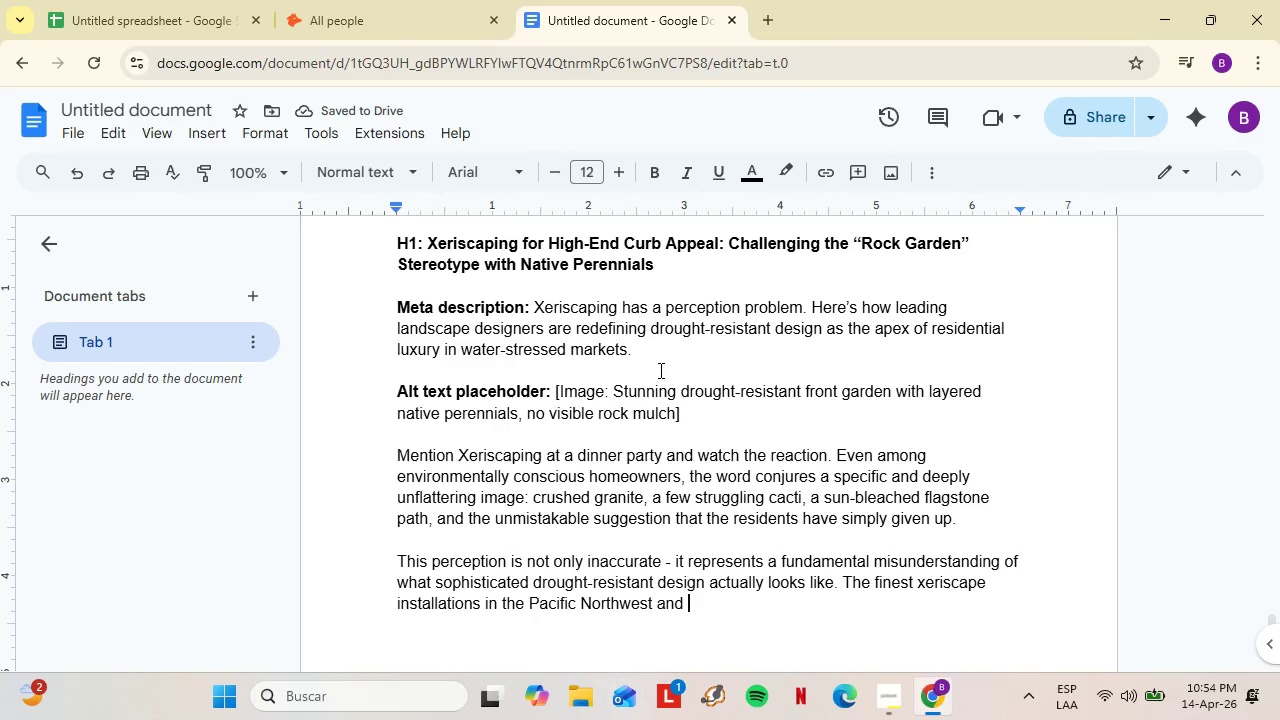 
hold_key(key=ArrowLeft, duration=0.75)
 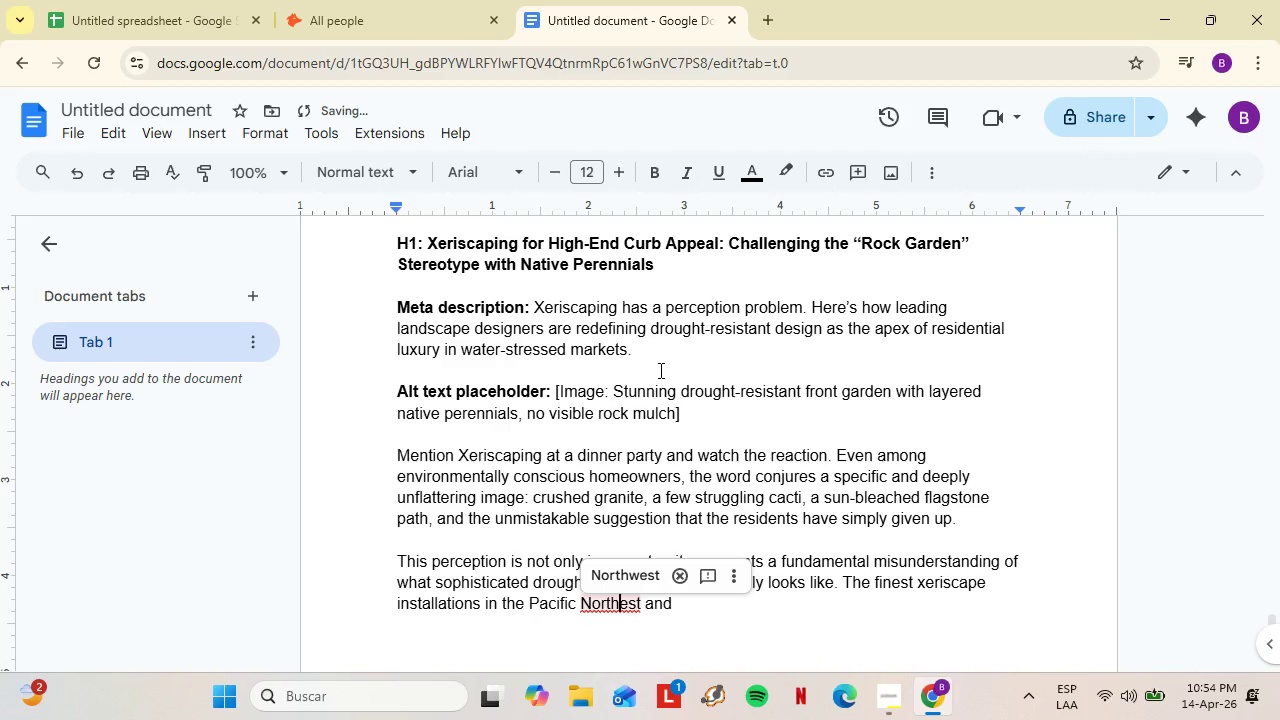 
key(ArrowRight)
 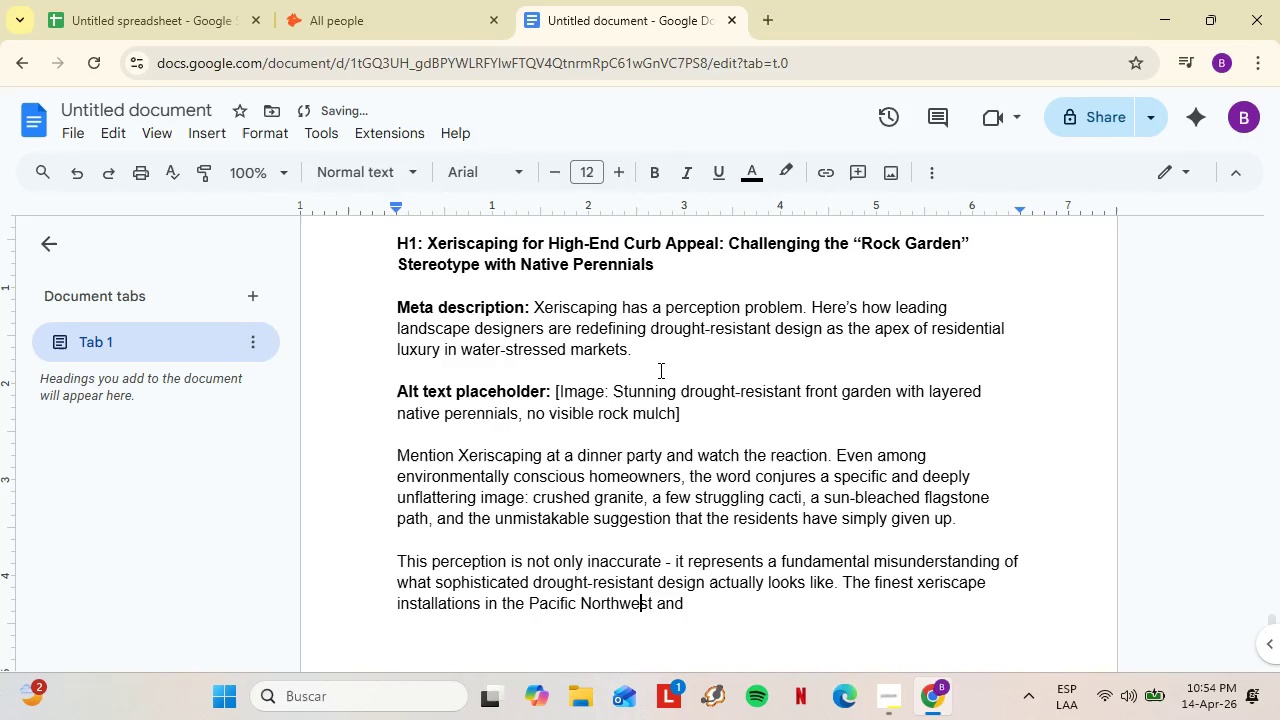 
key(W)
 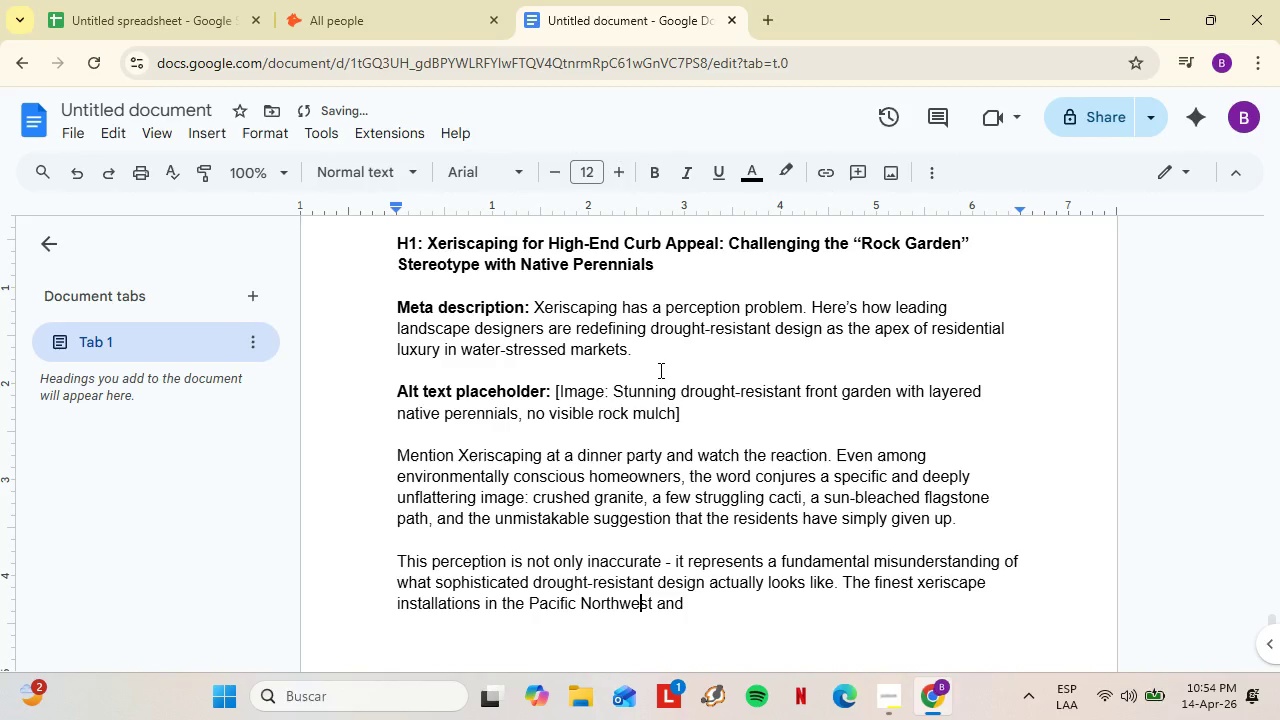 
hold_key(key=ArrowRight, duration=0.73)
 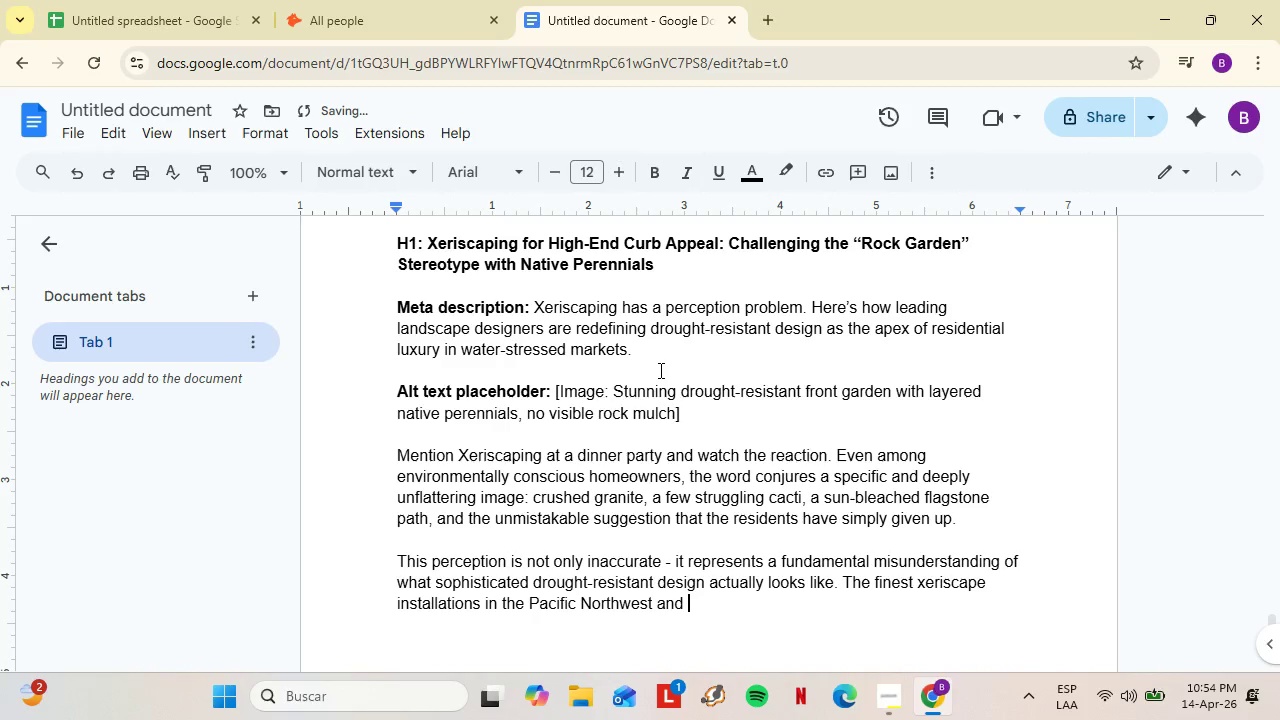 
type(Southest v)
key(Backspace)
type(bea)
 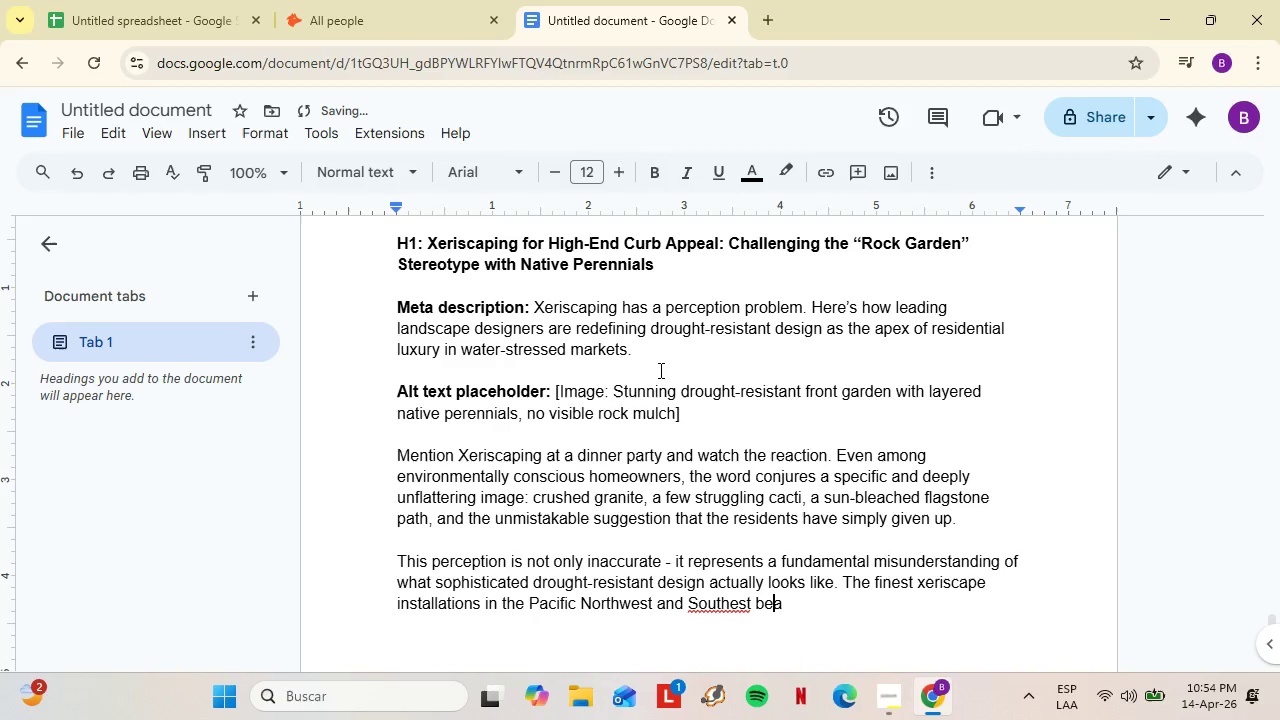 
hold_key(key=ArrowLeft, duration=0.62)
 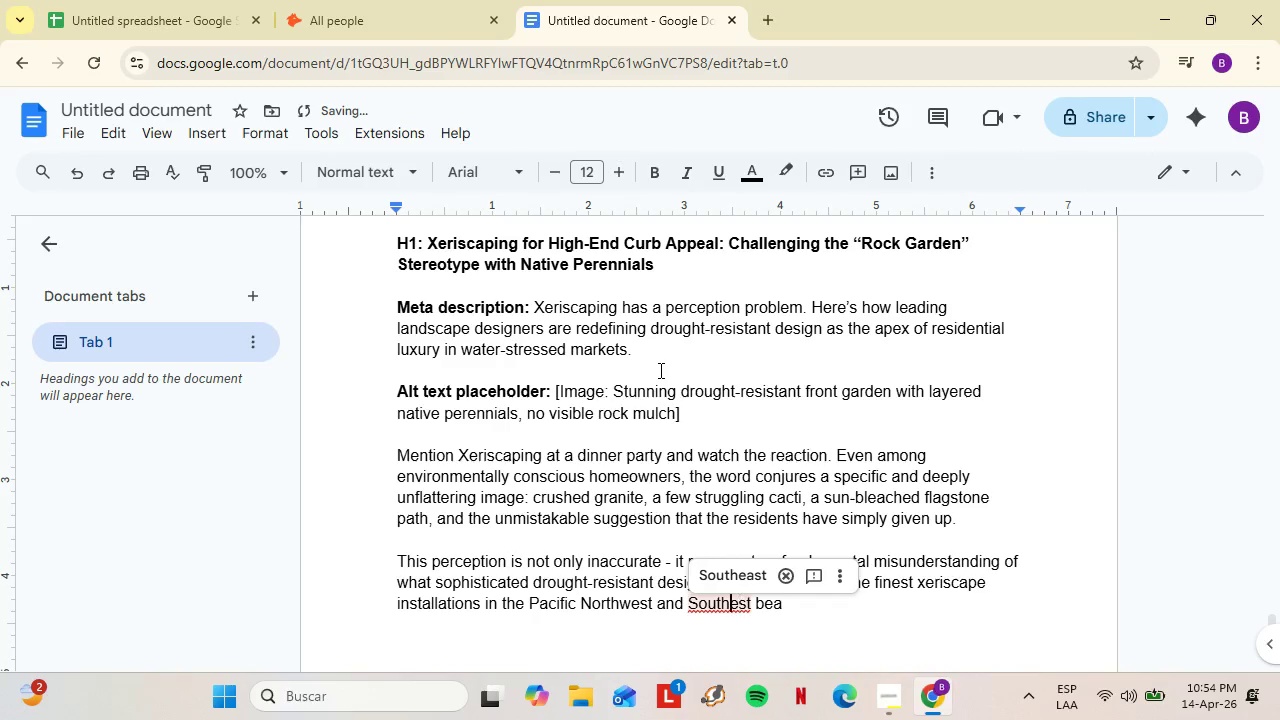 
key(ArrowLeft)
 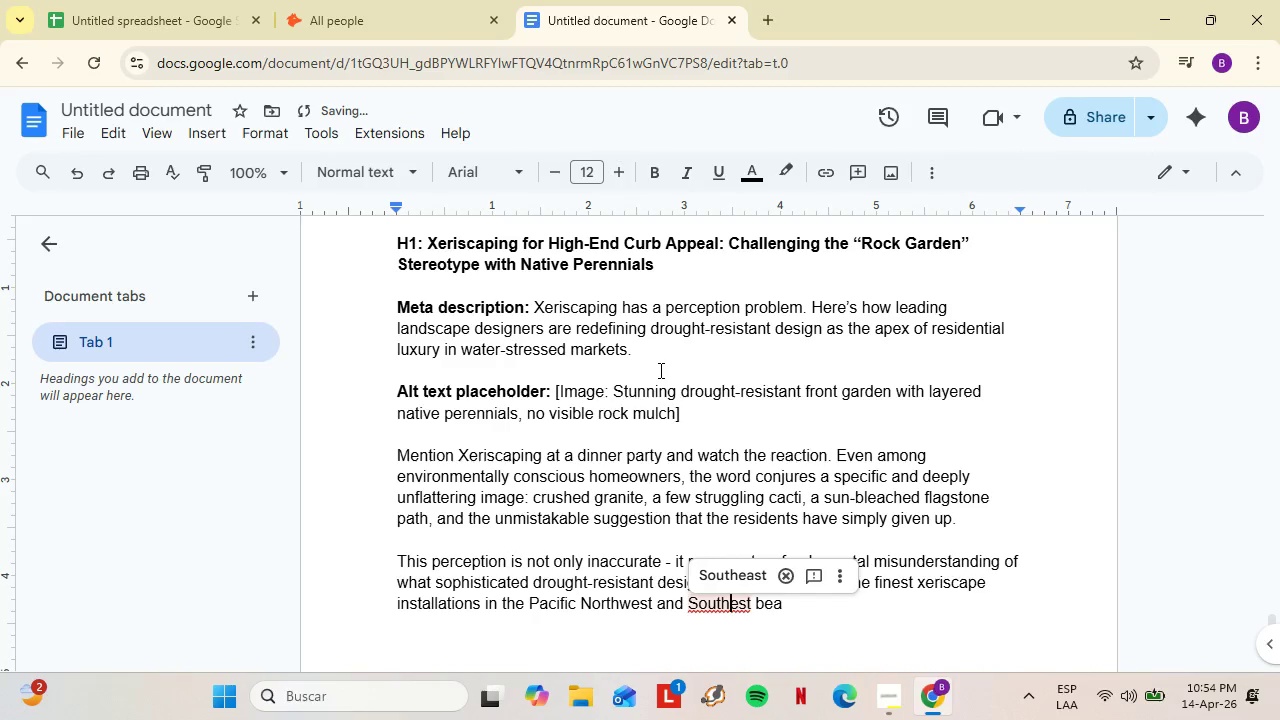 
key(ArrowLeft)
 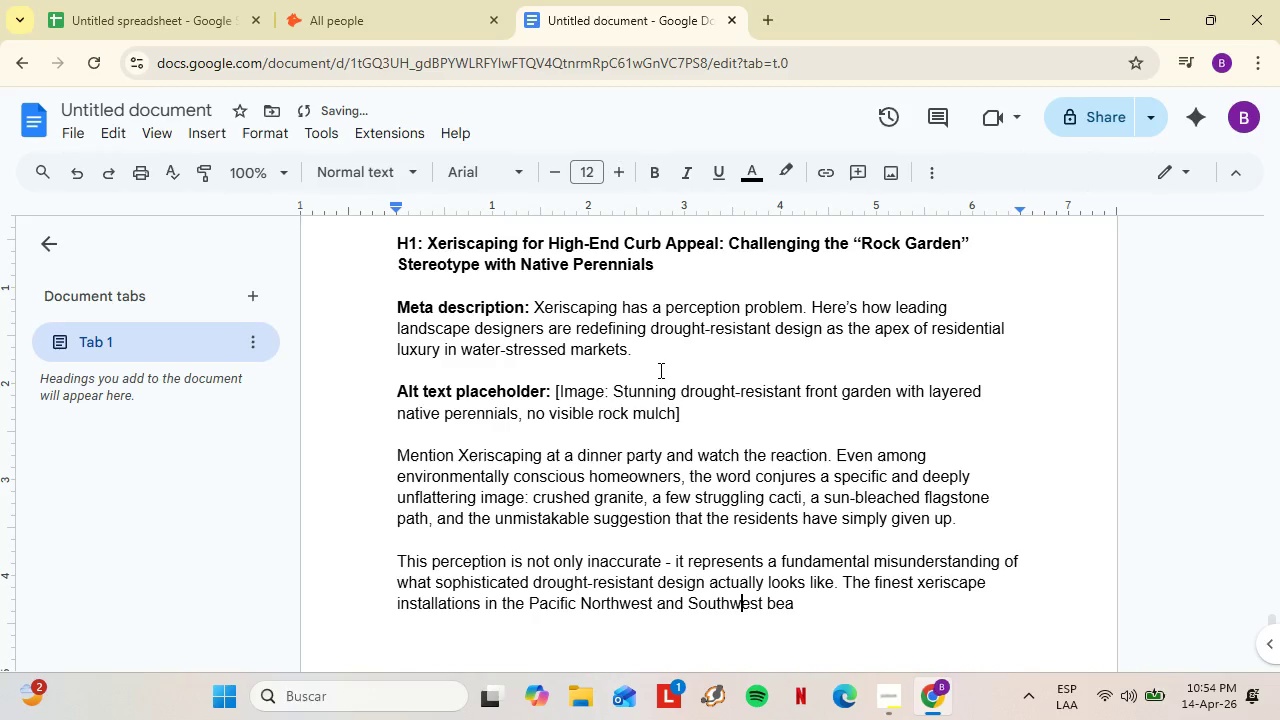 
key(W)
 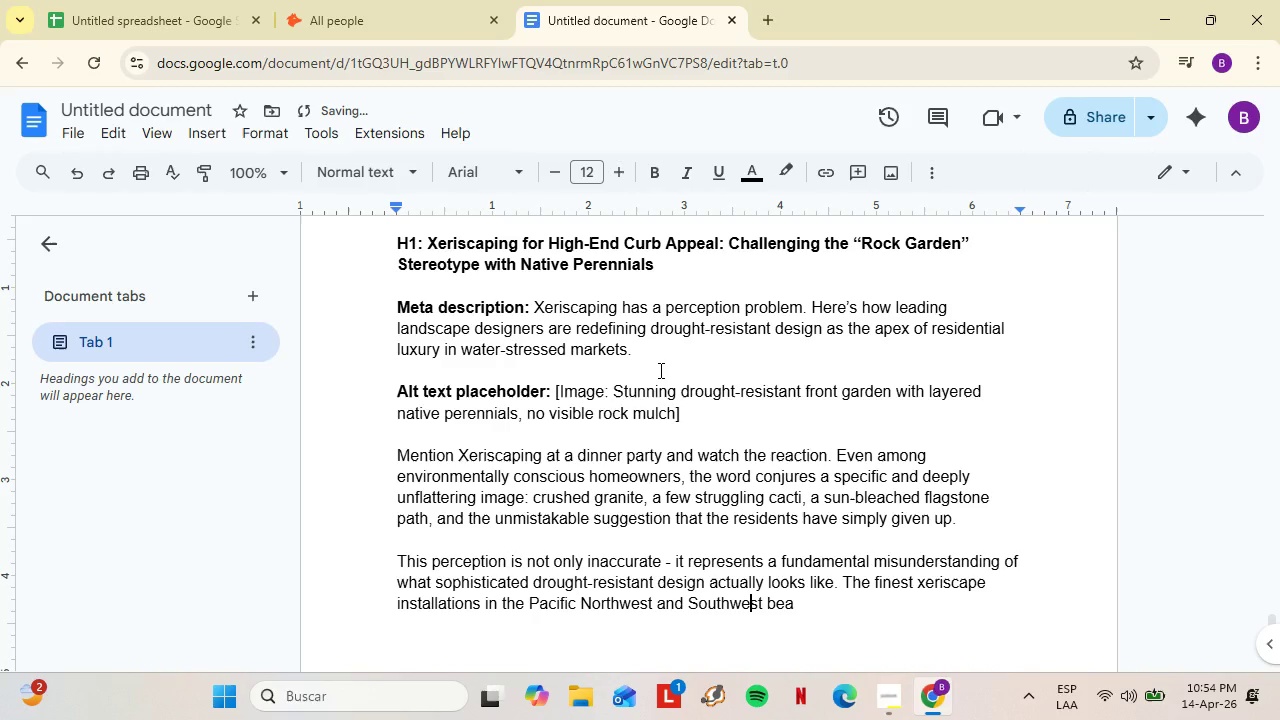 
hold_key(key=ArrowRight, duration=0.69)
 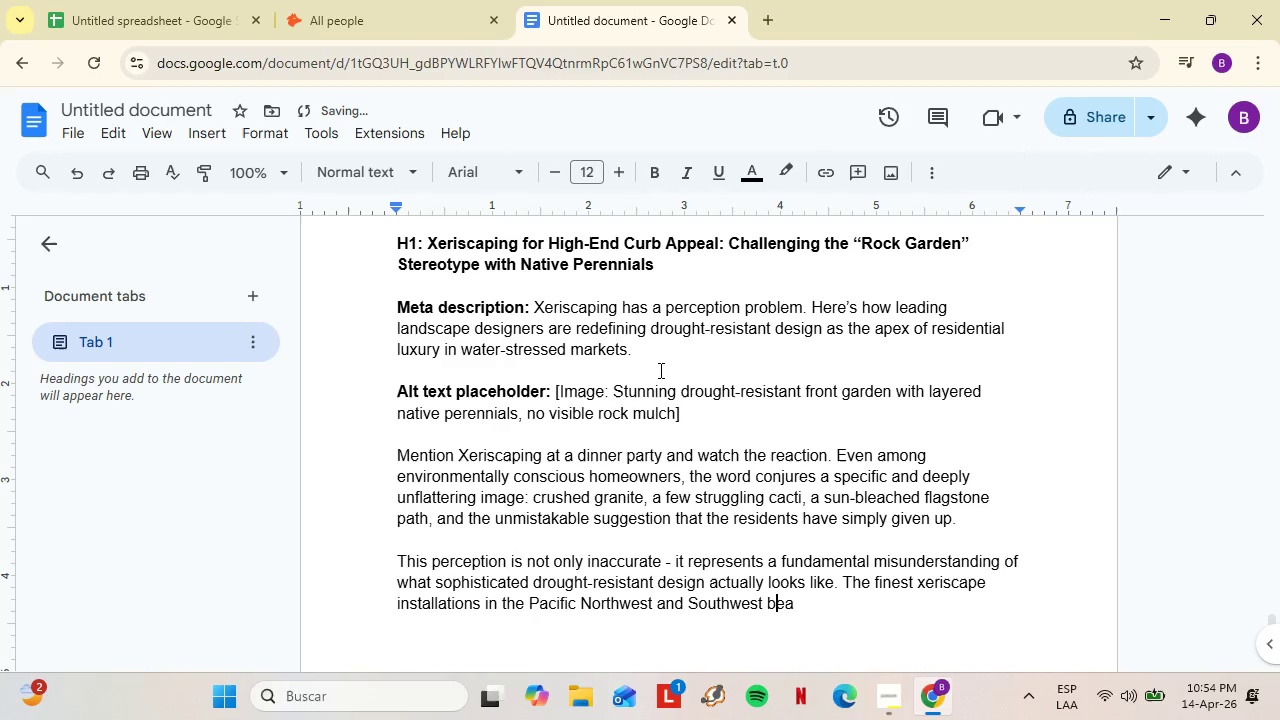 
key(ArrowLeft)
 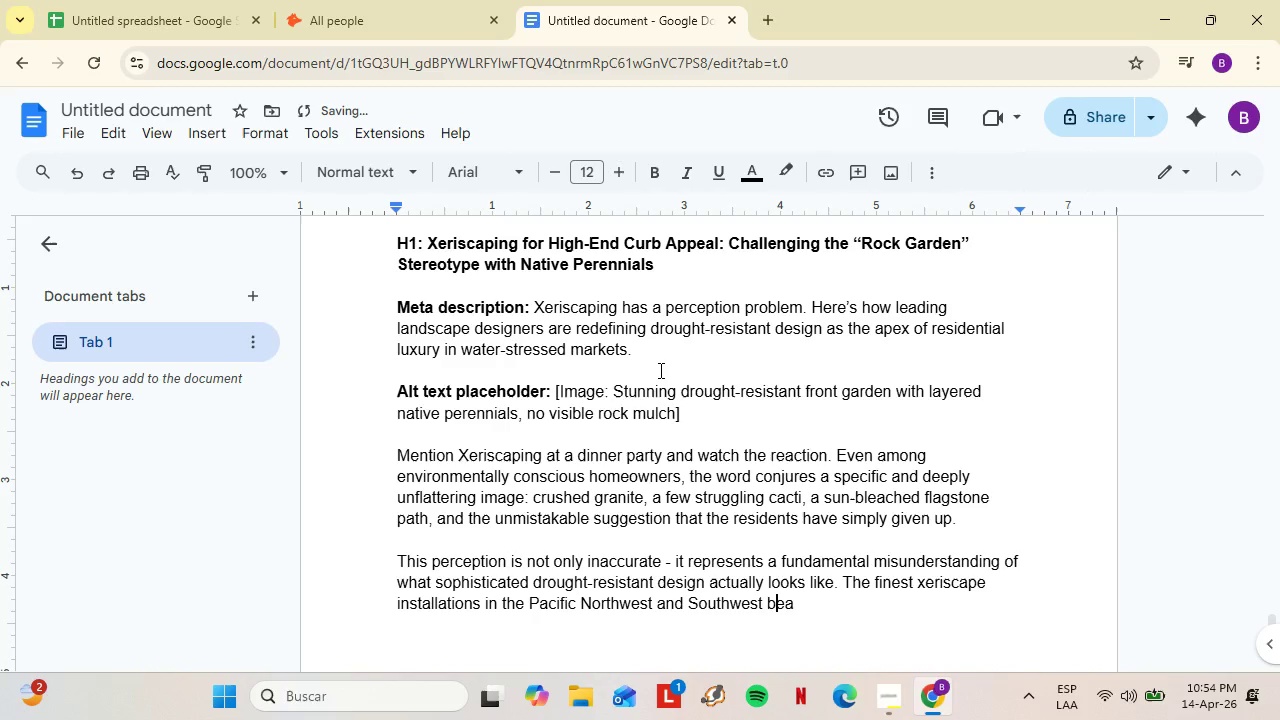 
key(ArrowLeft)
 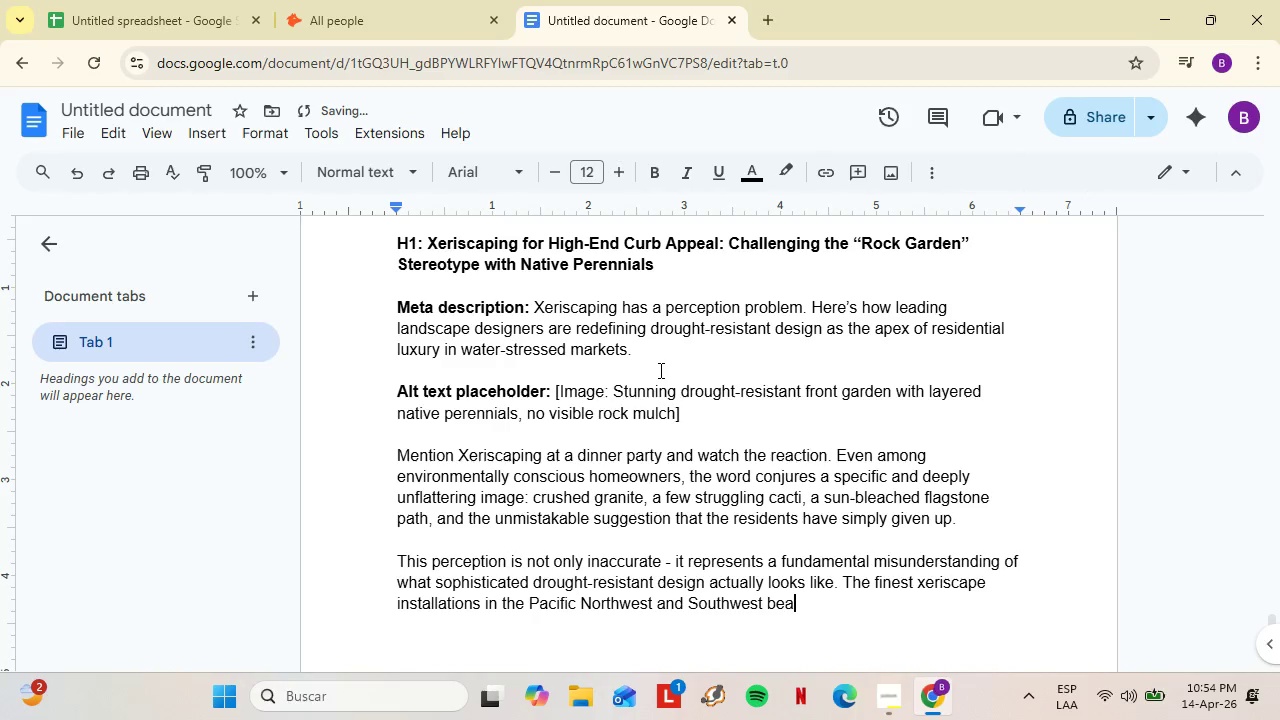 
key(ArrowRight)
 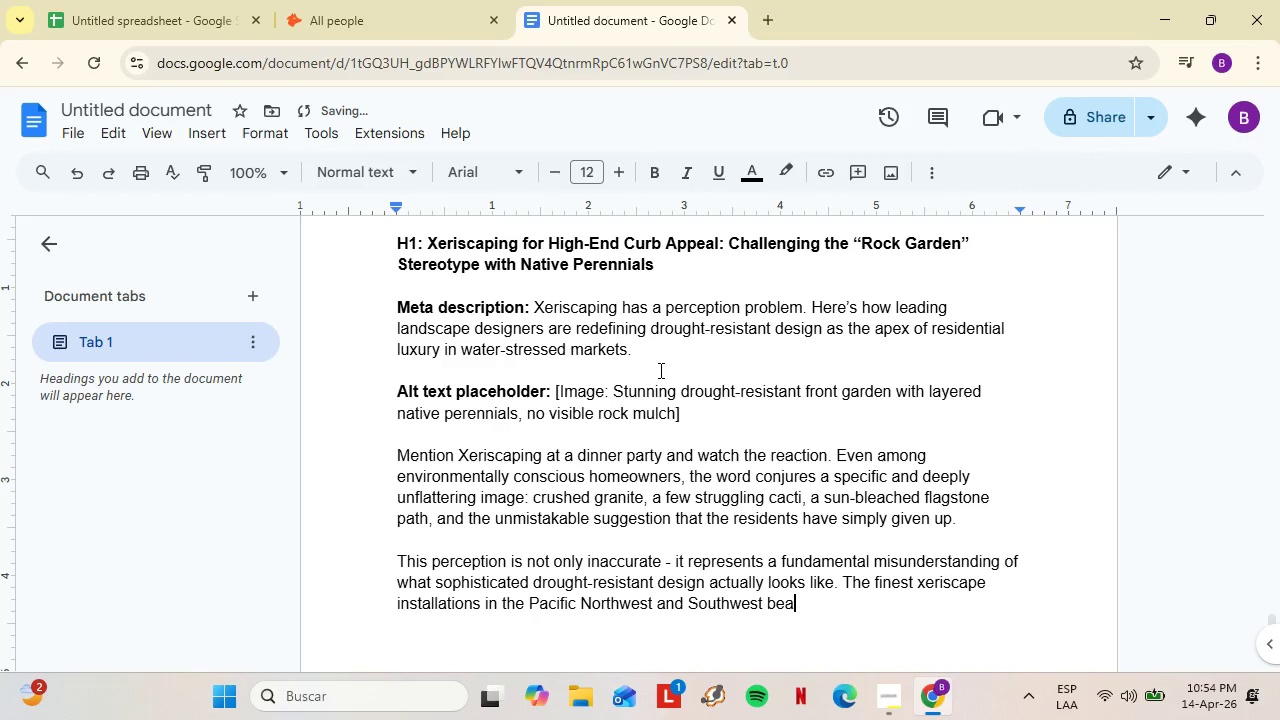 
key(ArrowRight)
 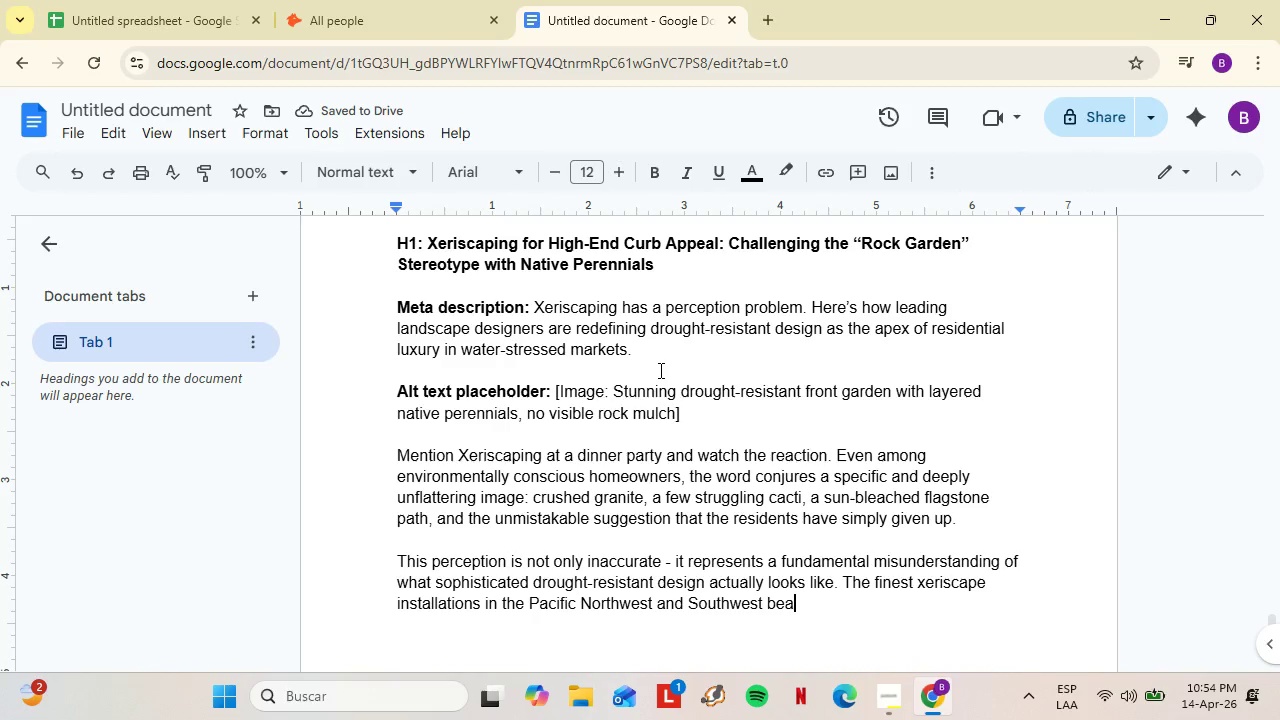 
type(r bbi )
key(Backspace)
key(Backspace)
key(Backspace)
key(Backspace)
type(no rep)
key(Backspace)
type(sen)
key(Backspace)
type(mblance to the rock and gravel)
 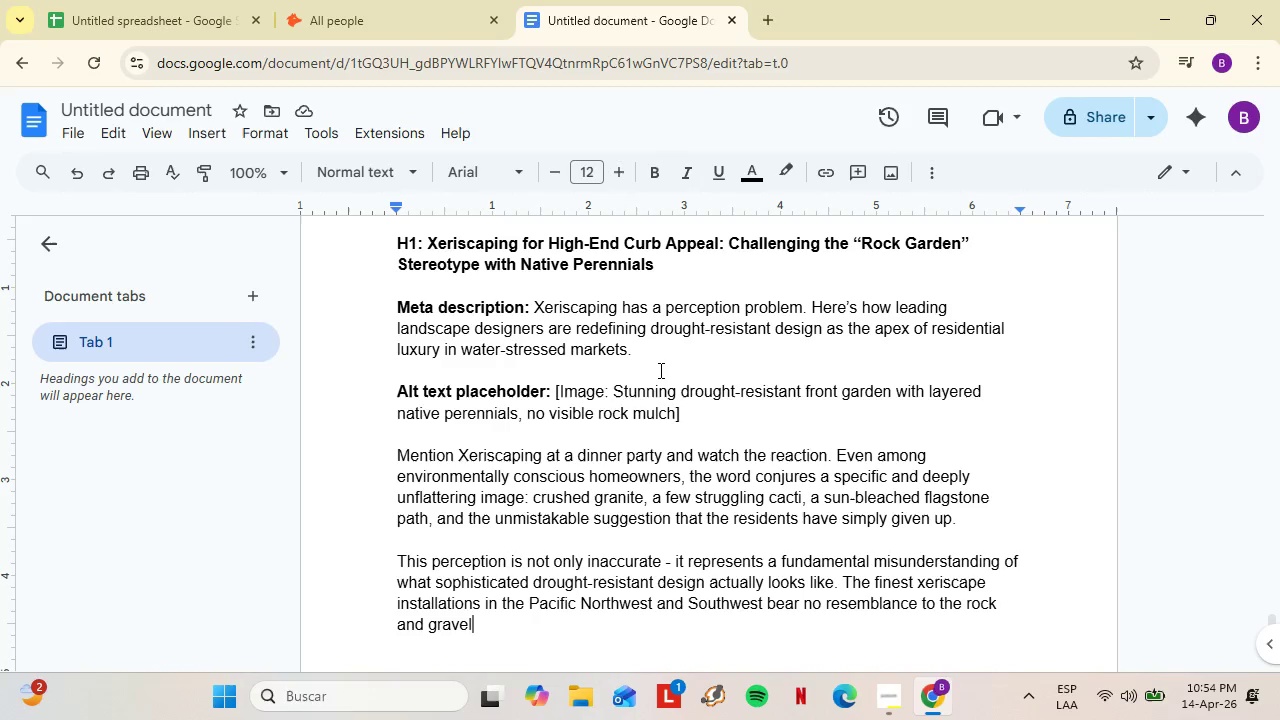 
wait(7.62)
 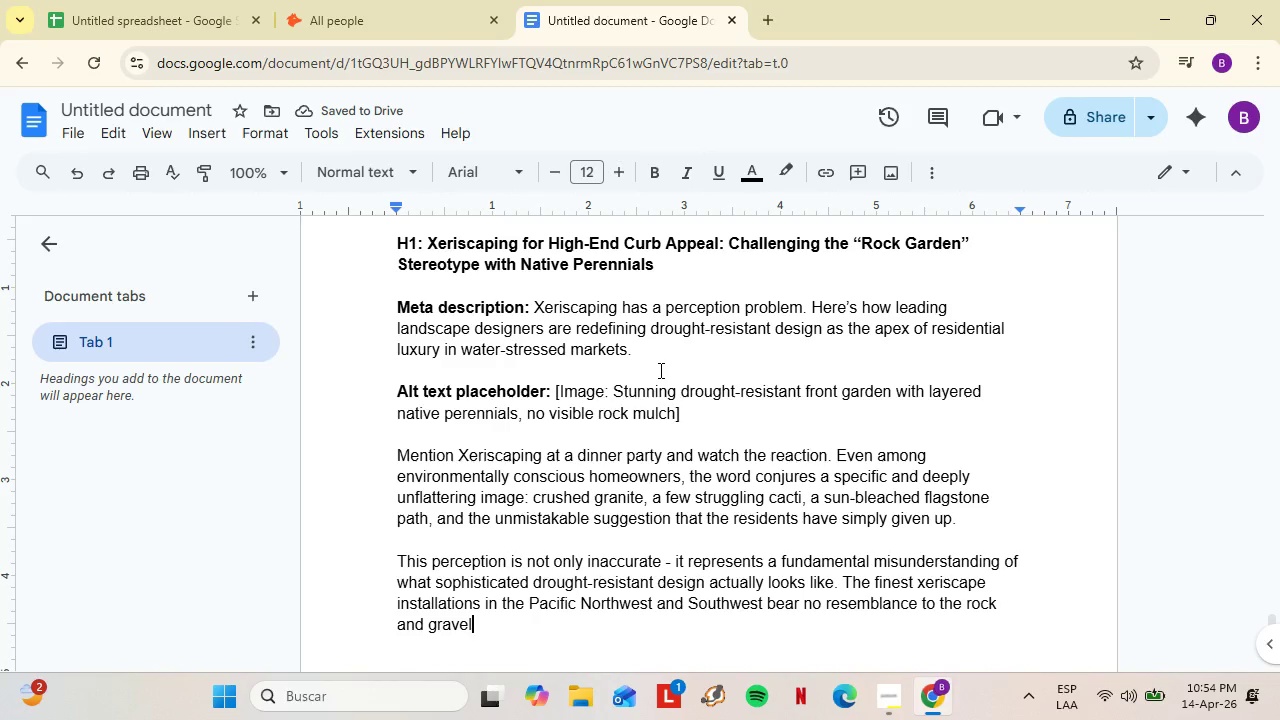 
hold_key(key=ArrowLeft, duration=0.72)
 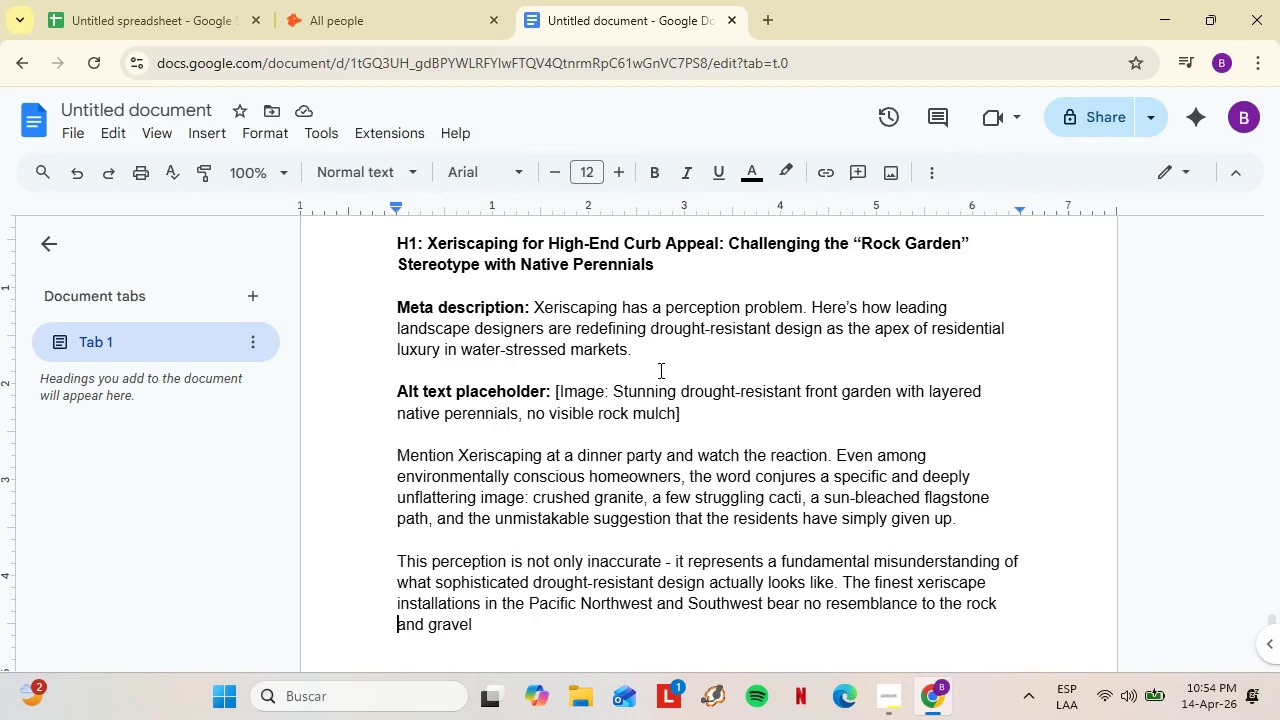 
key(ArrowLeft)
 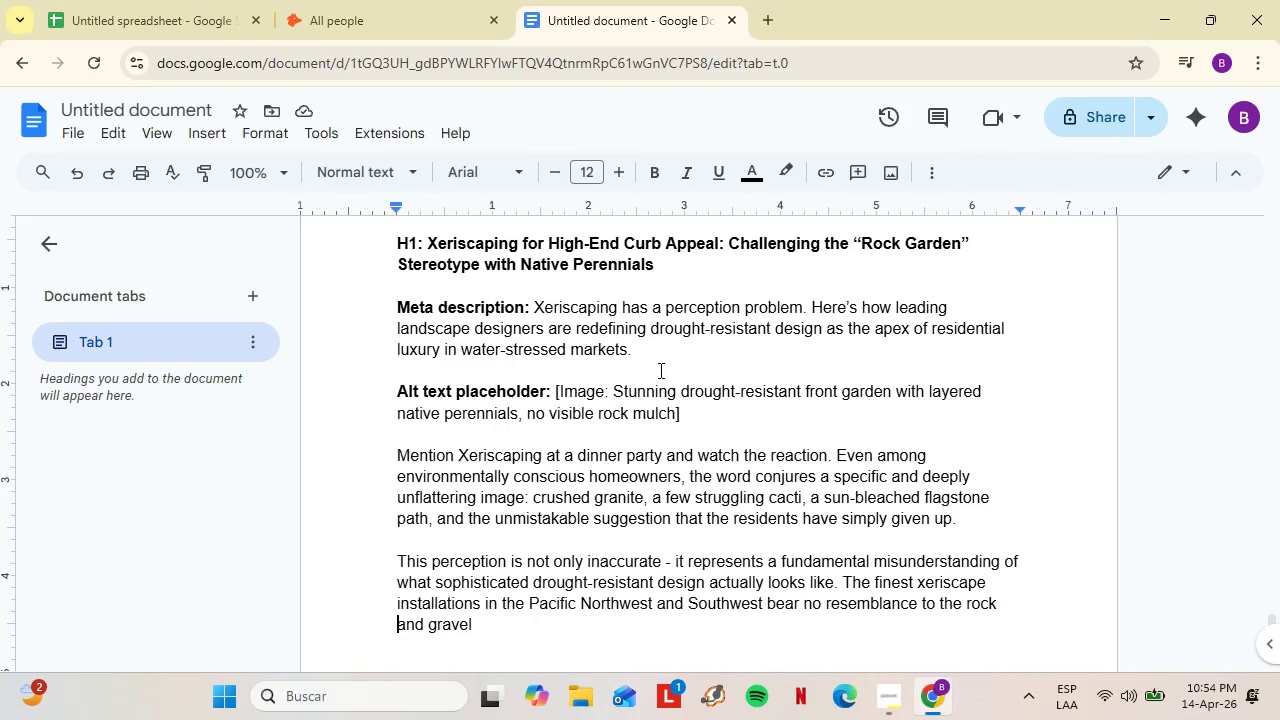 
key(ArrowLeft)
 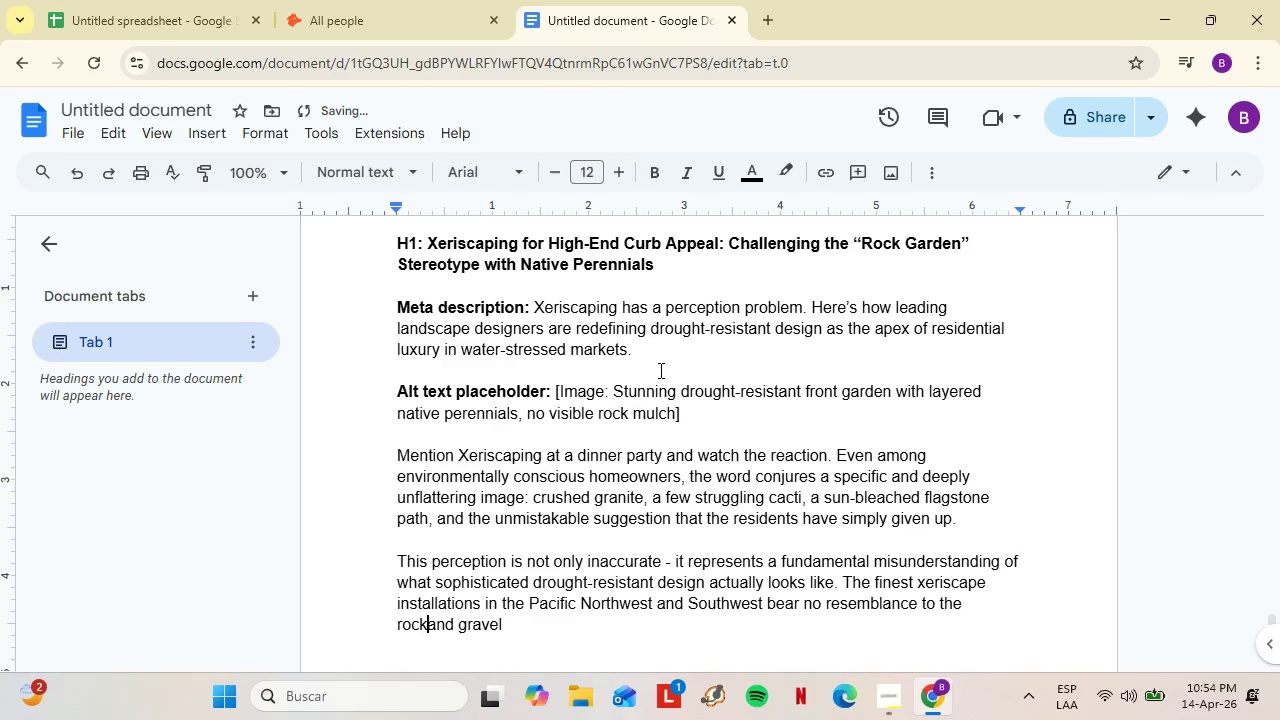 
key(Backspace)
 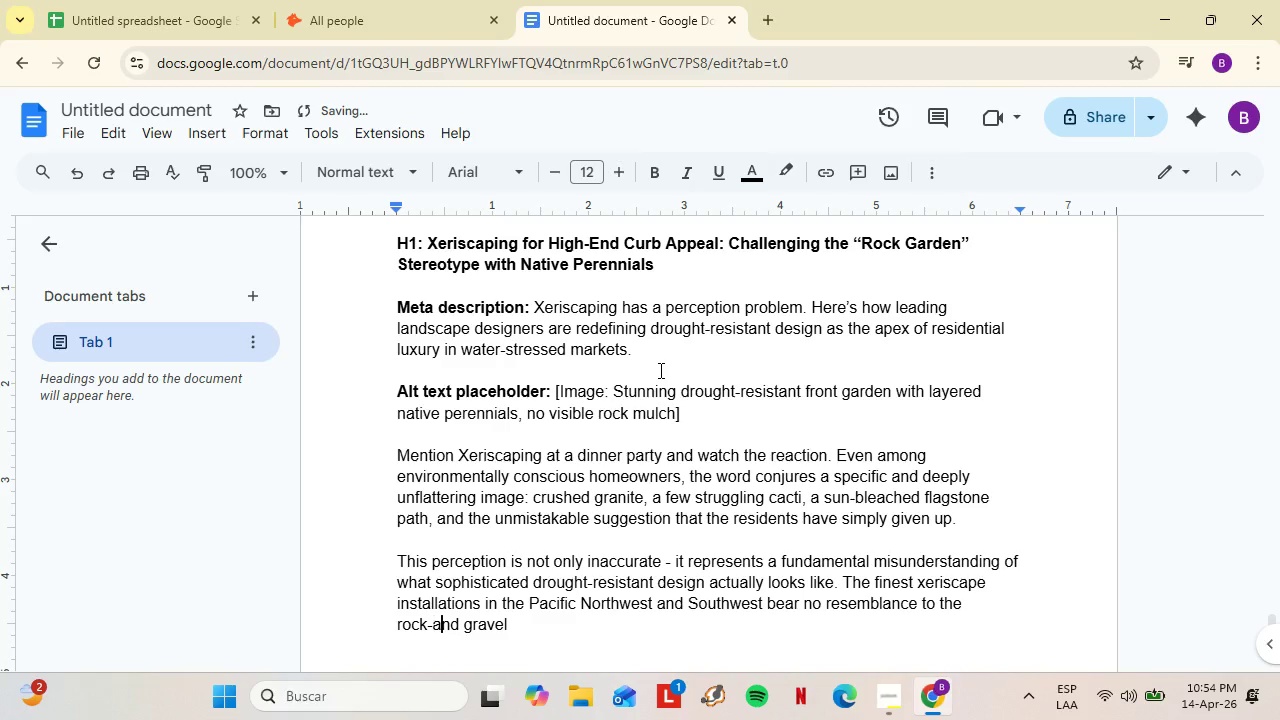 
key(Minus)
 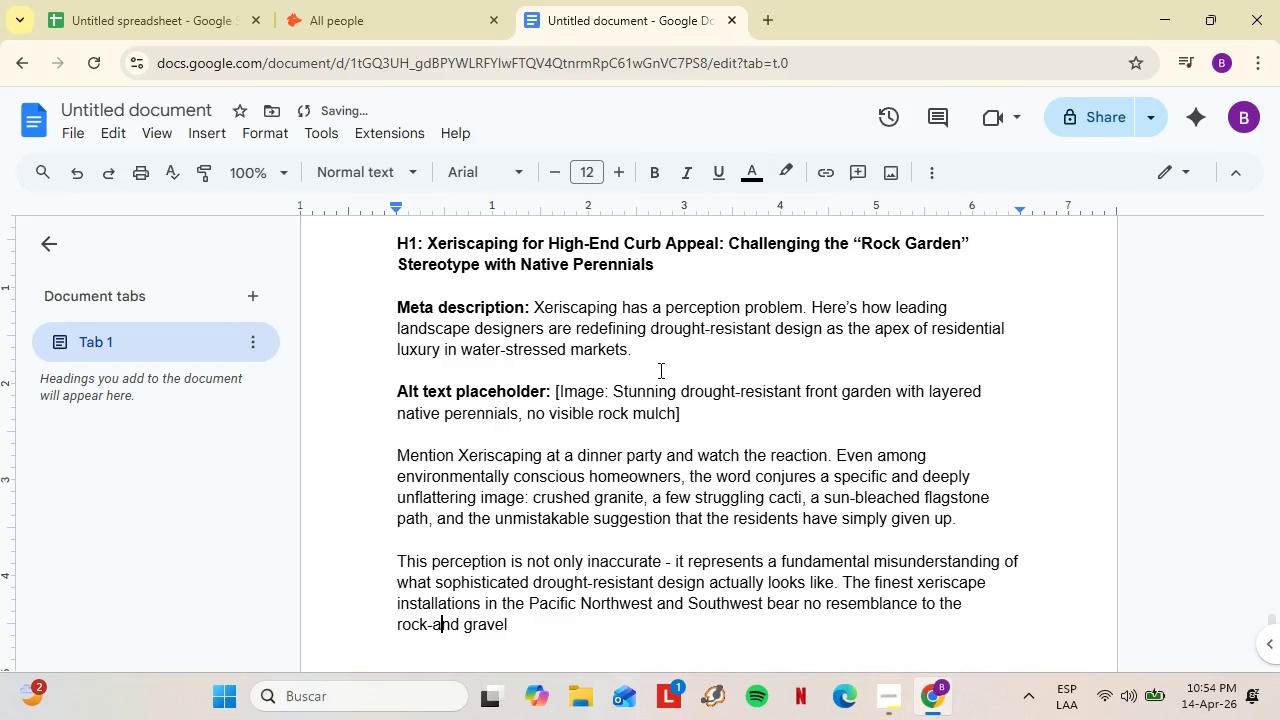 
hold_key(key=ArrowRight, duration=0.55)
 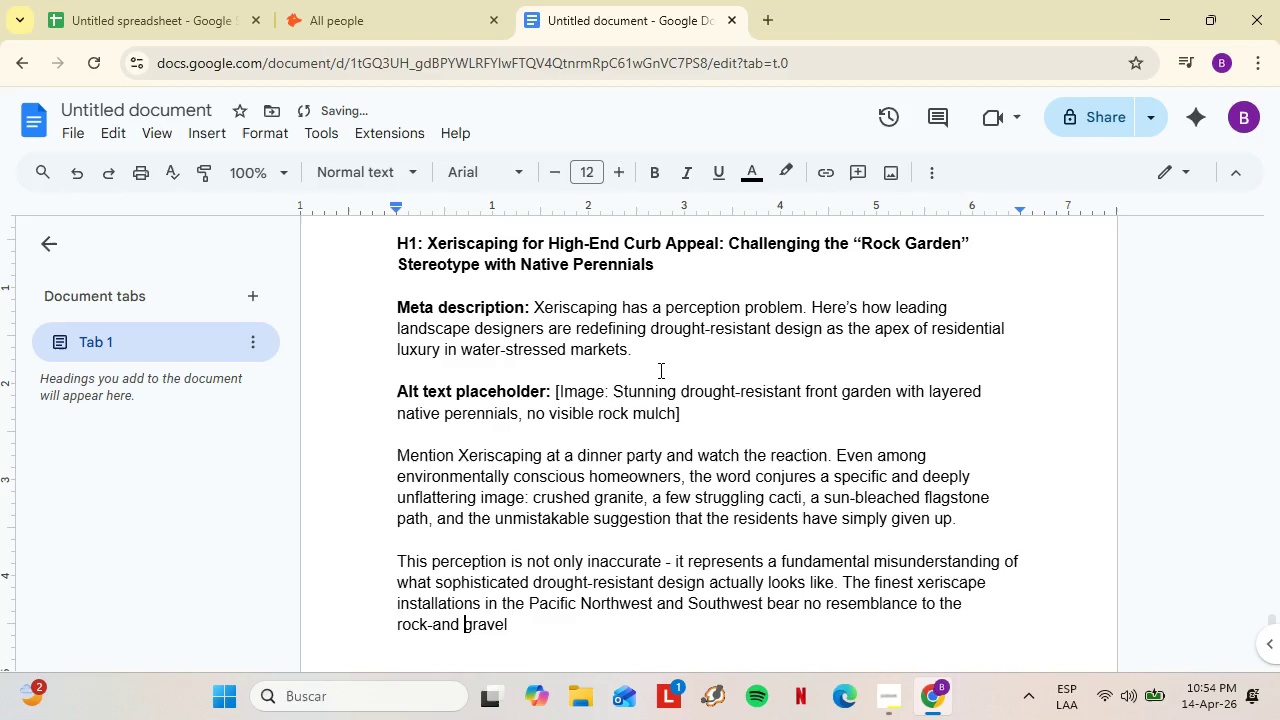 
key(ArrowRight)
 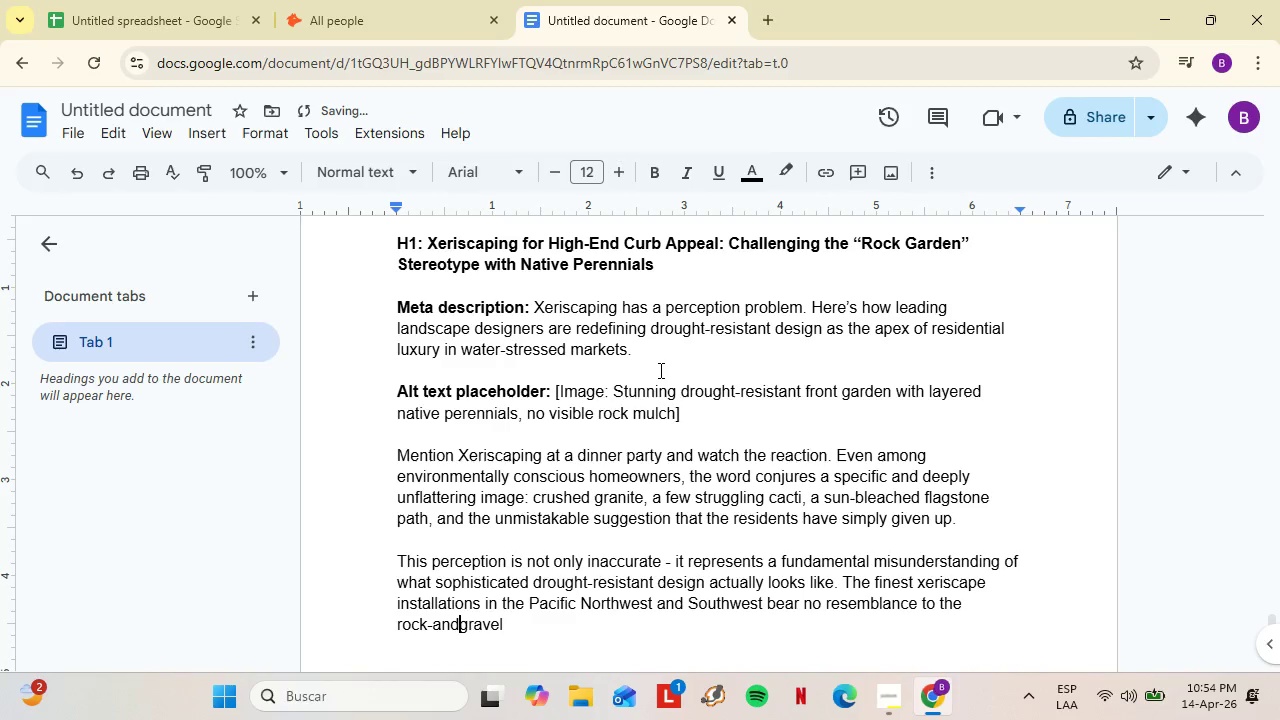 
key(Backspace)
type(- aeste)
key(Backspace)
type(hetic that has become the default mental image of water )
key(Backspace)
type(-wise landscaping. They arem,)
key(Backspace)
key(Backspace)
type(, instead, some od)
key(Backspace)
type(f the most visually complwx, wcol)
key(Backspace)
key(Backspace)
key(Backspace)
key(Backspace)
type(ecologically rich, and )
 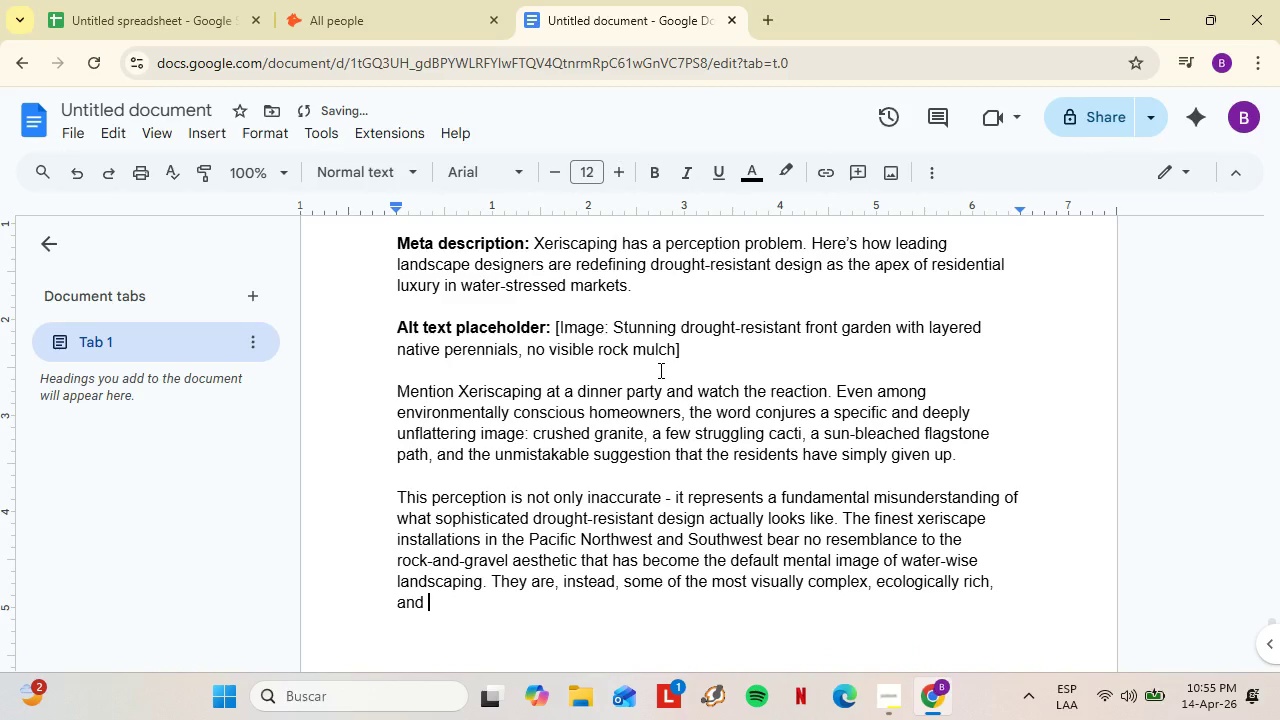 
hold_key(key=ArrowRight, duration=0.7)
 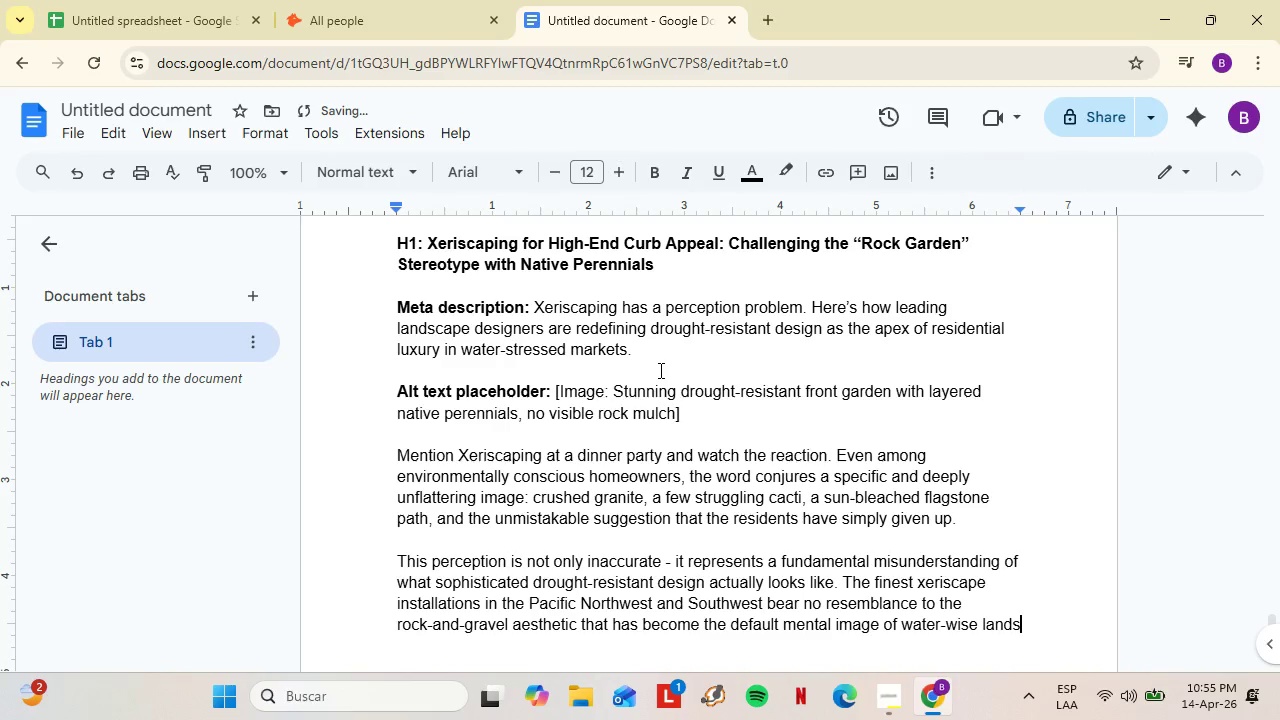 
wait(17.03)
 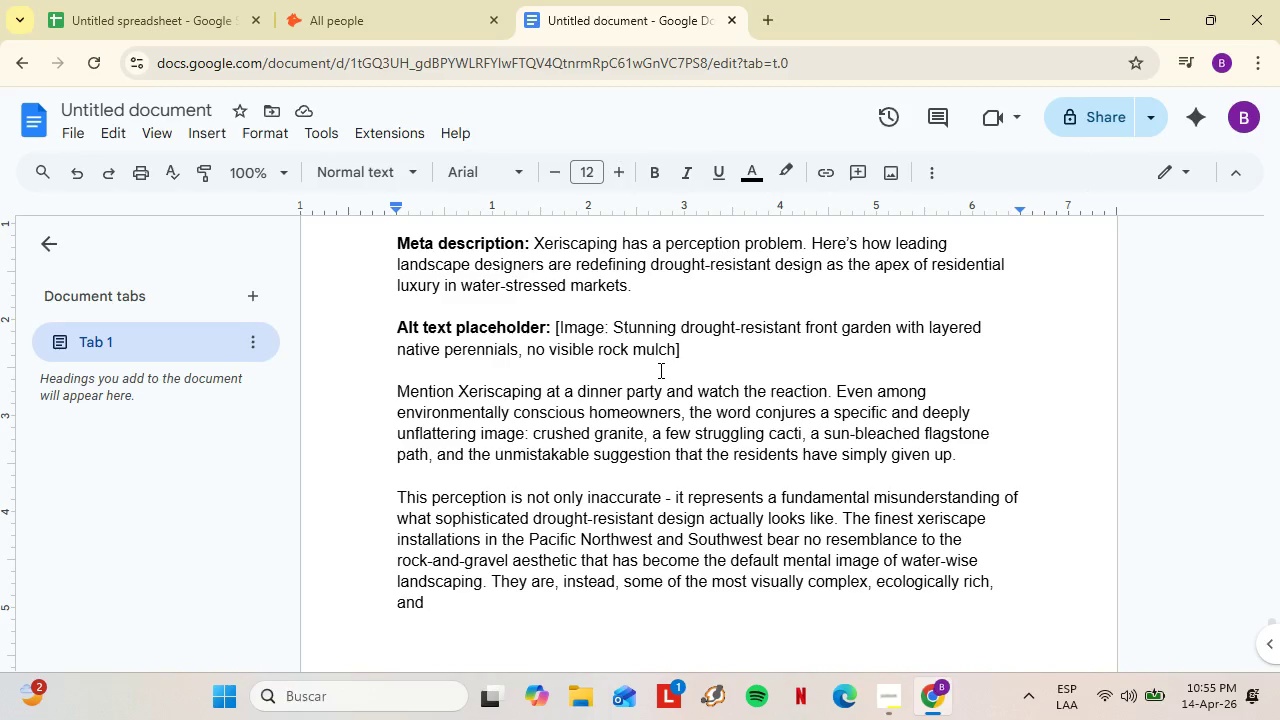 
type(fran)
 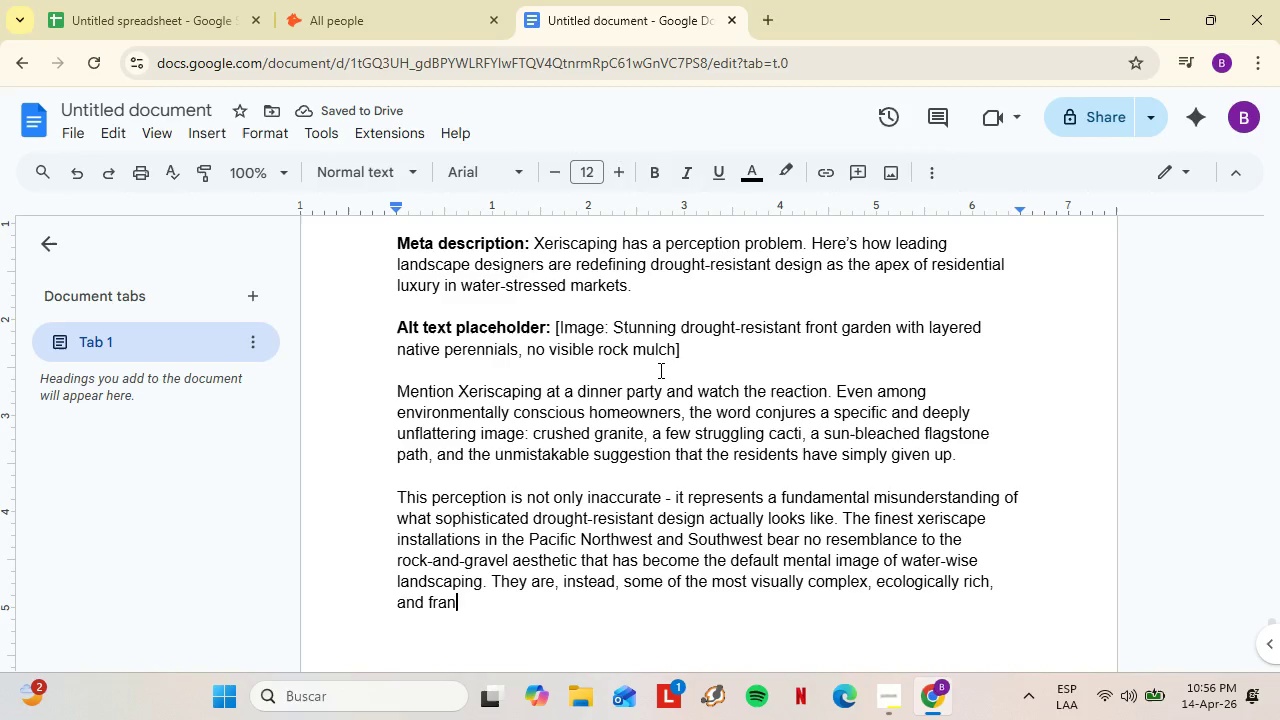 
type(kly)
 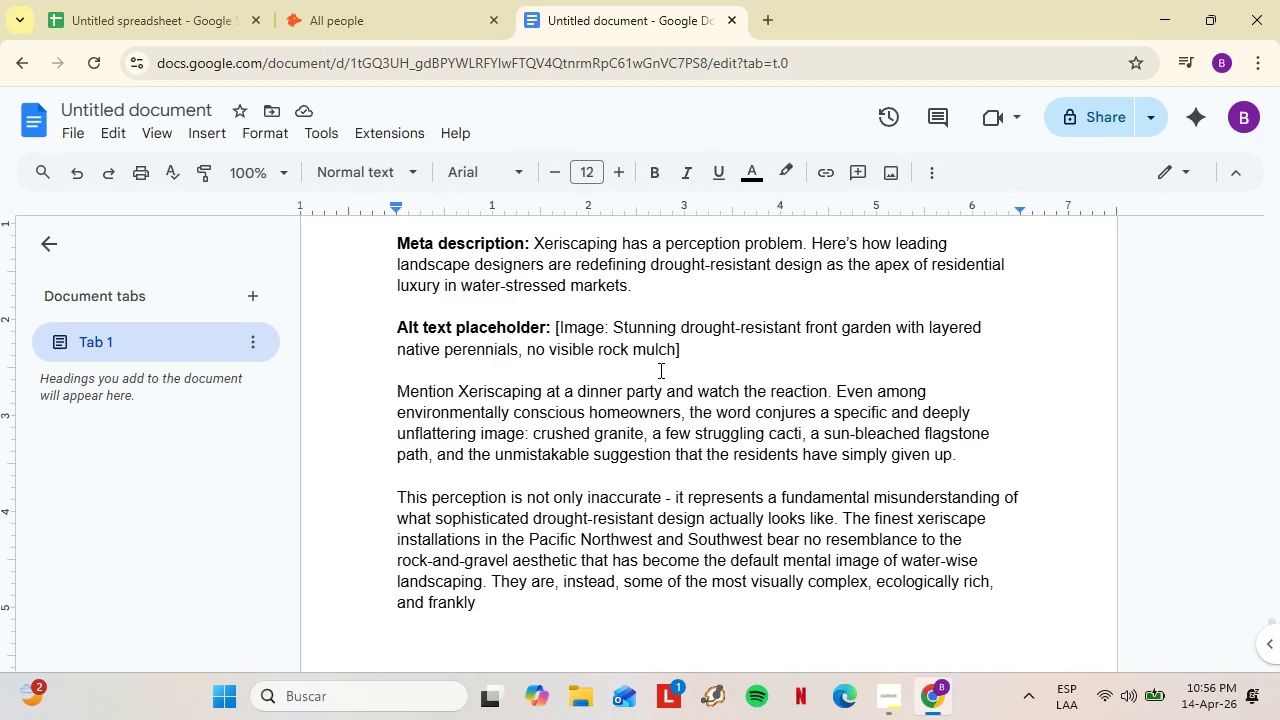 
wait(15.08)
 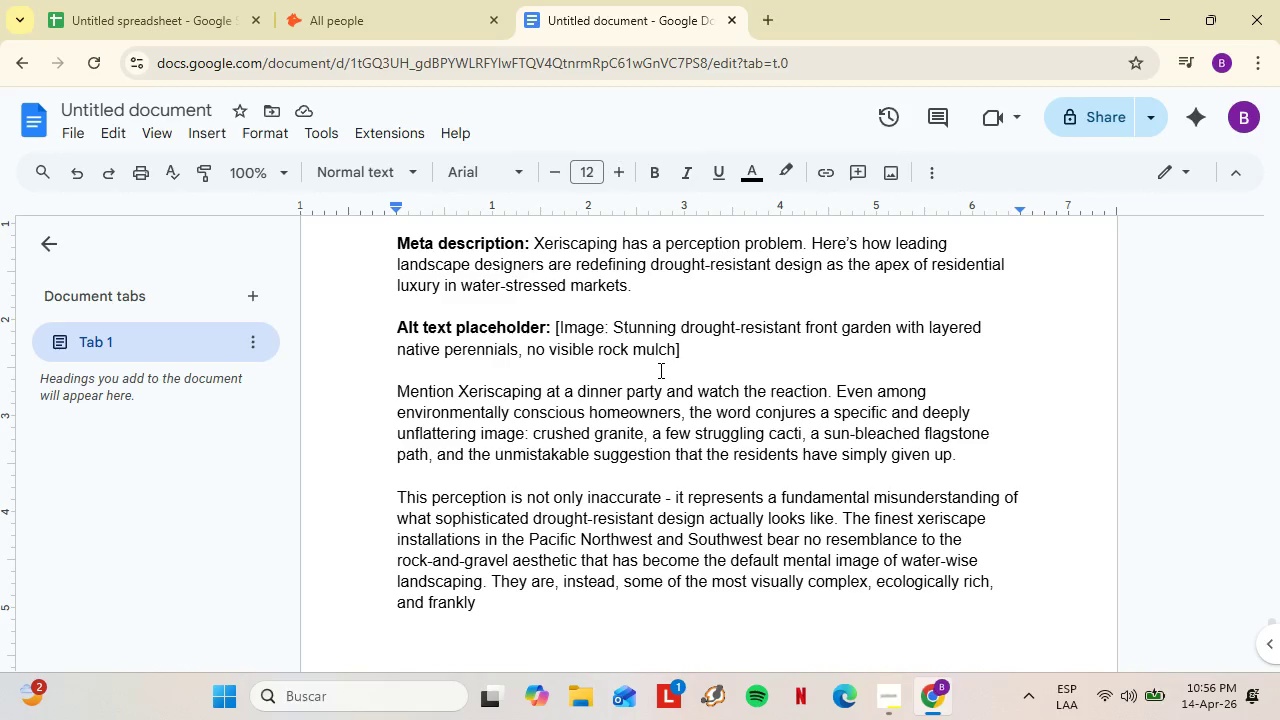 
type( beautiful residential gardens being designed anywhere in the countru)
key(Backspace)
type(y)
 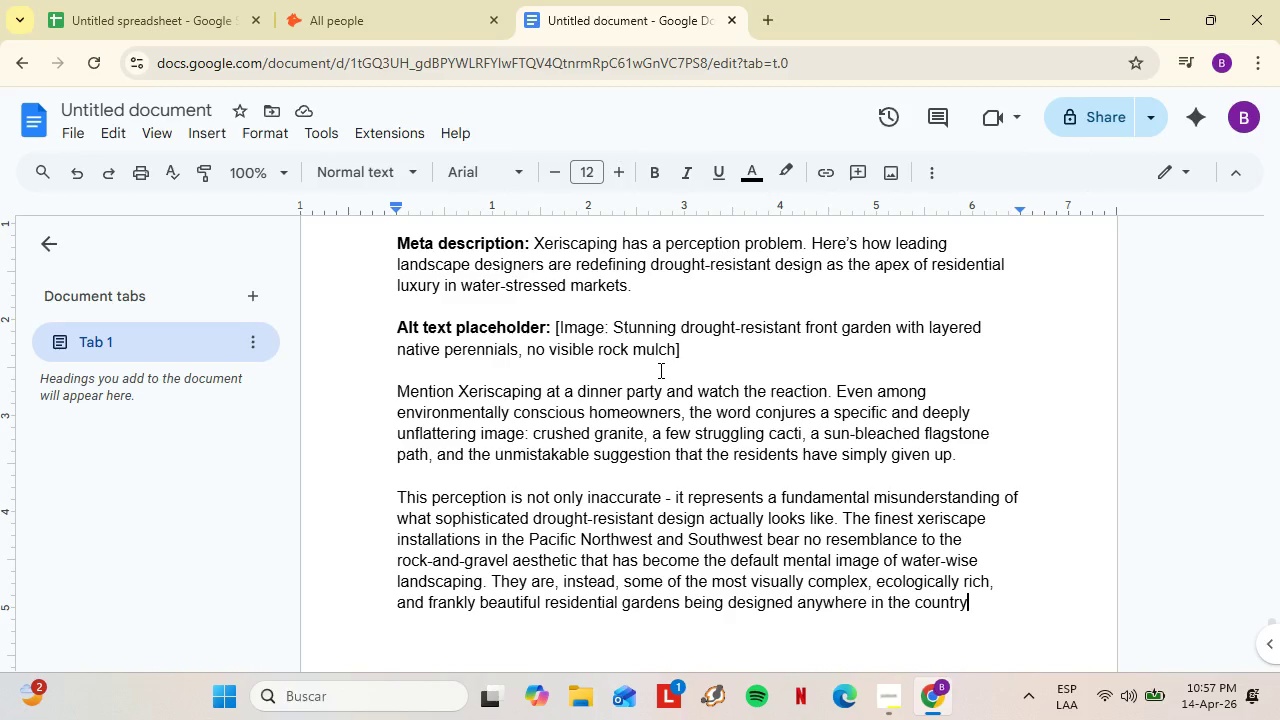 
wait(48.8)
 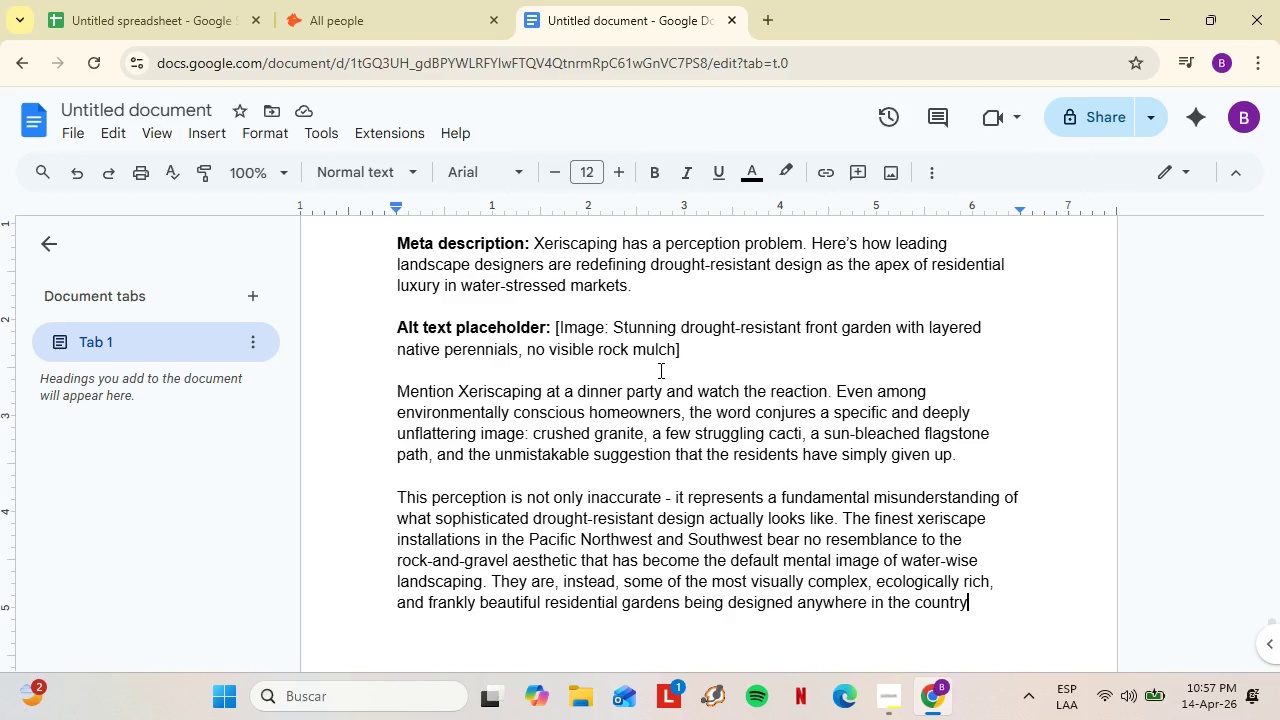 
key(Period)
 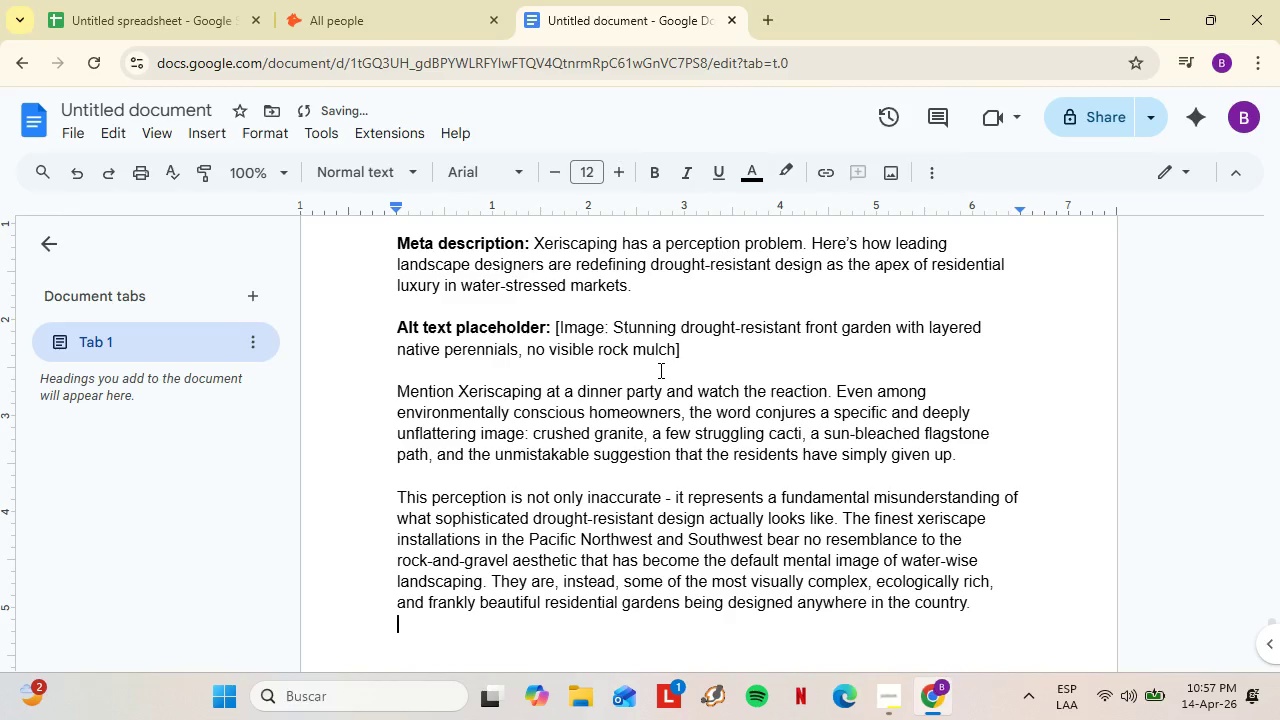 
key(Shift+Enter)
 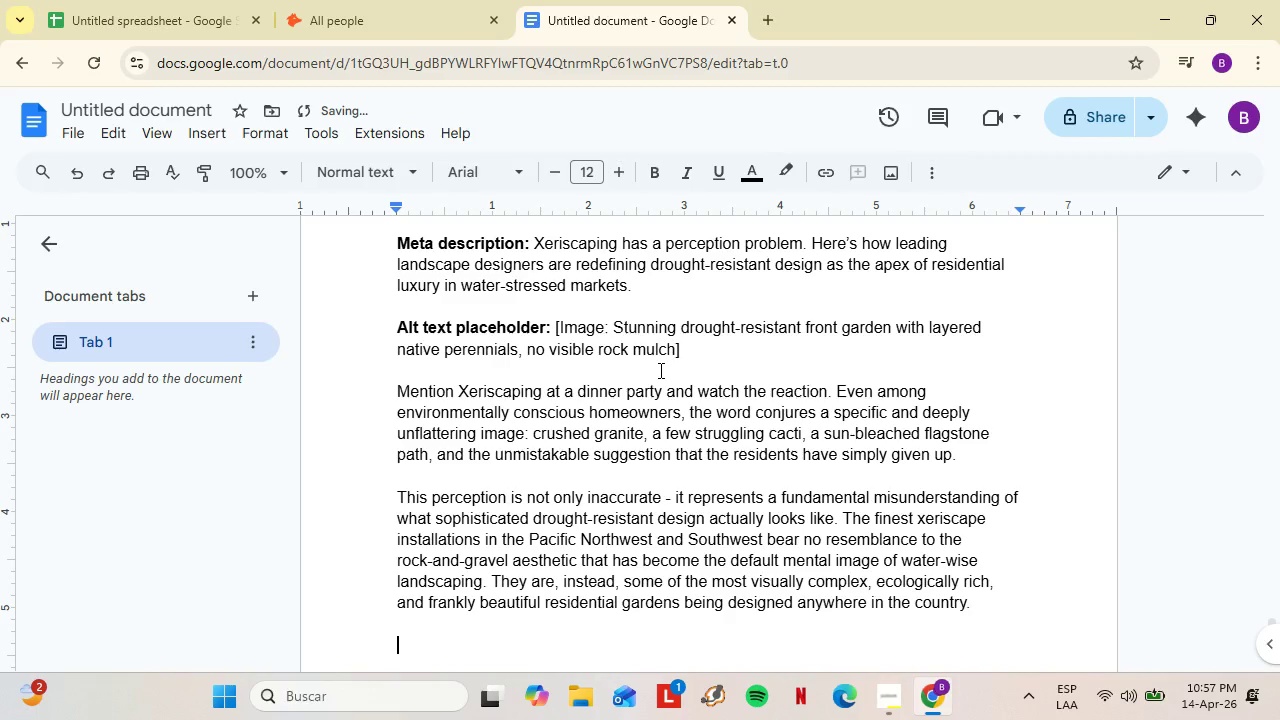 
key(Shift+Enter)
 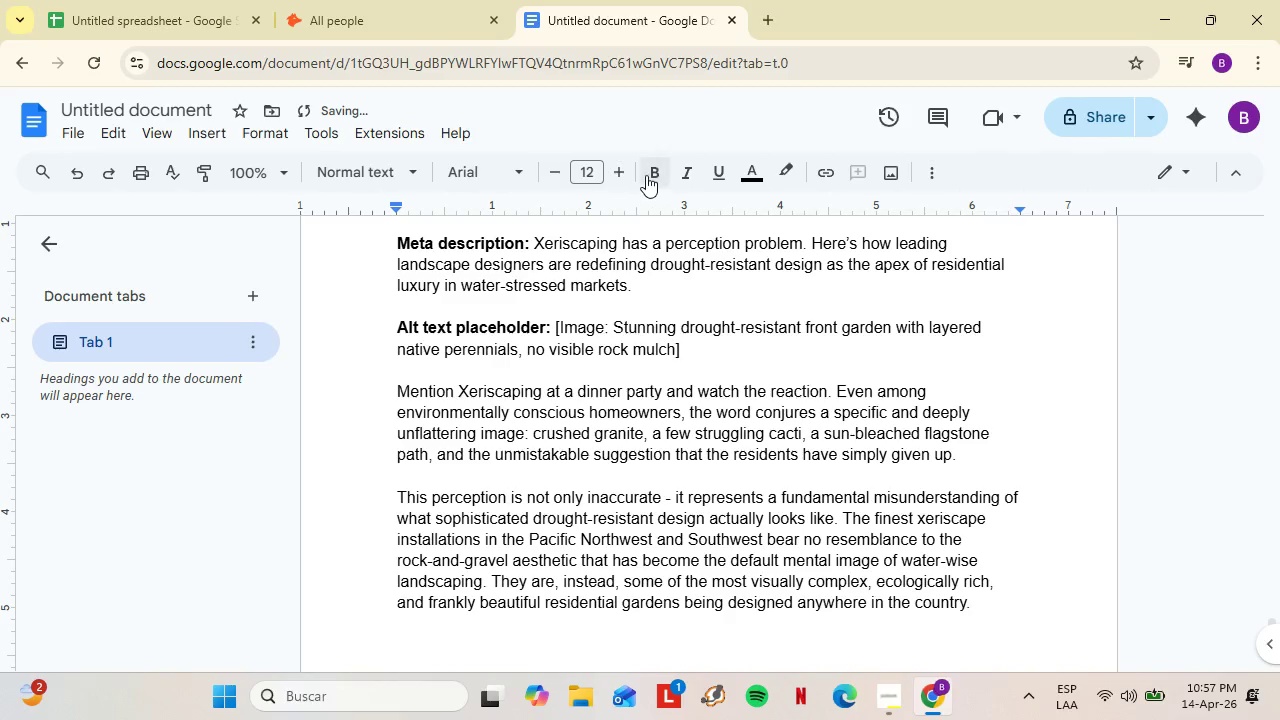 
left_click([647, 174])
 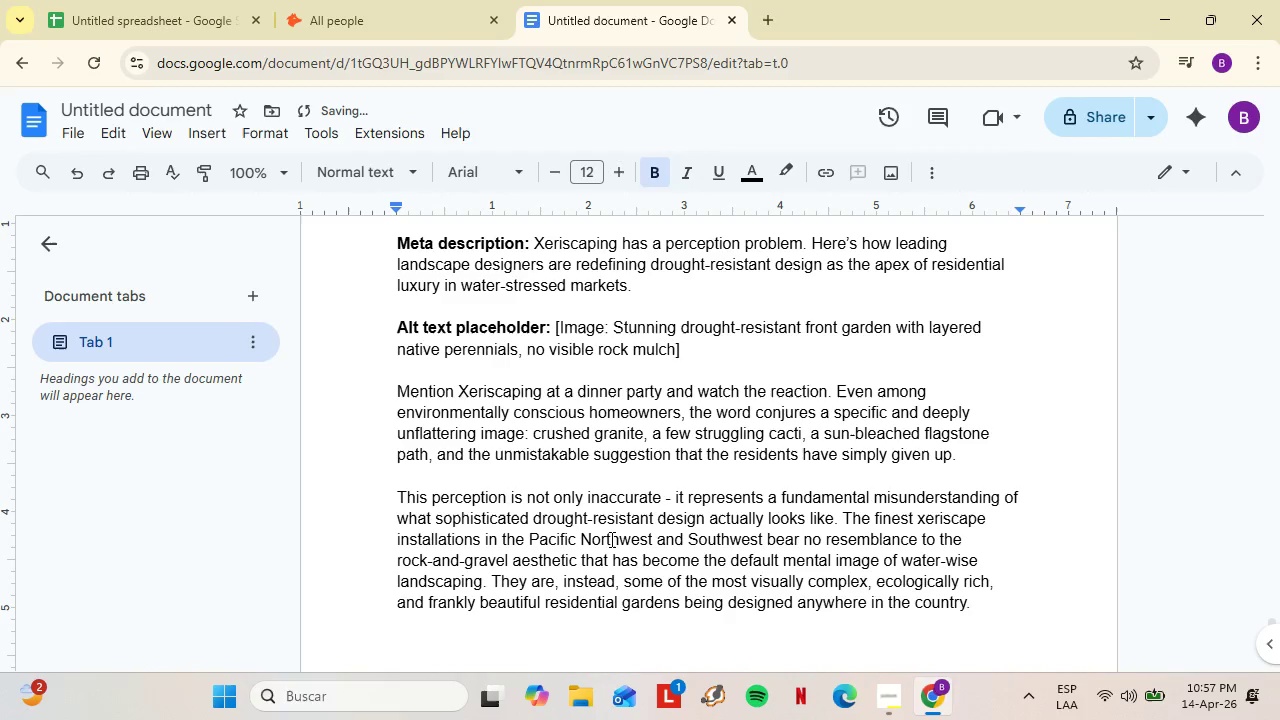 
type(H2> The Origin of the Stereotype)
 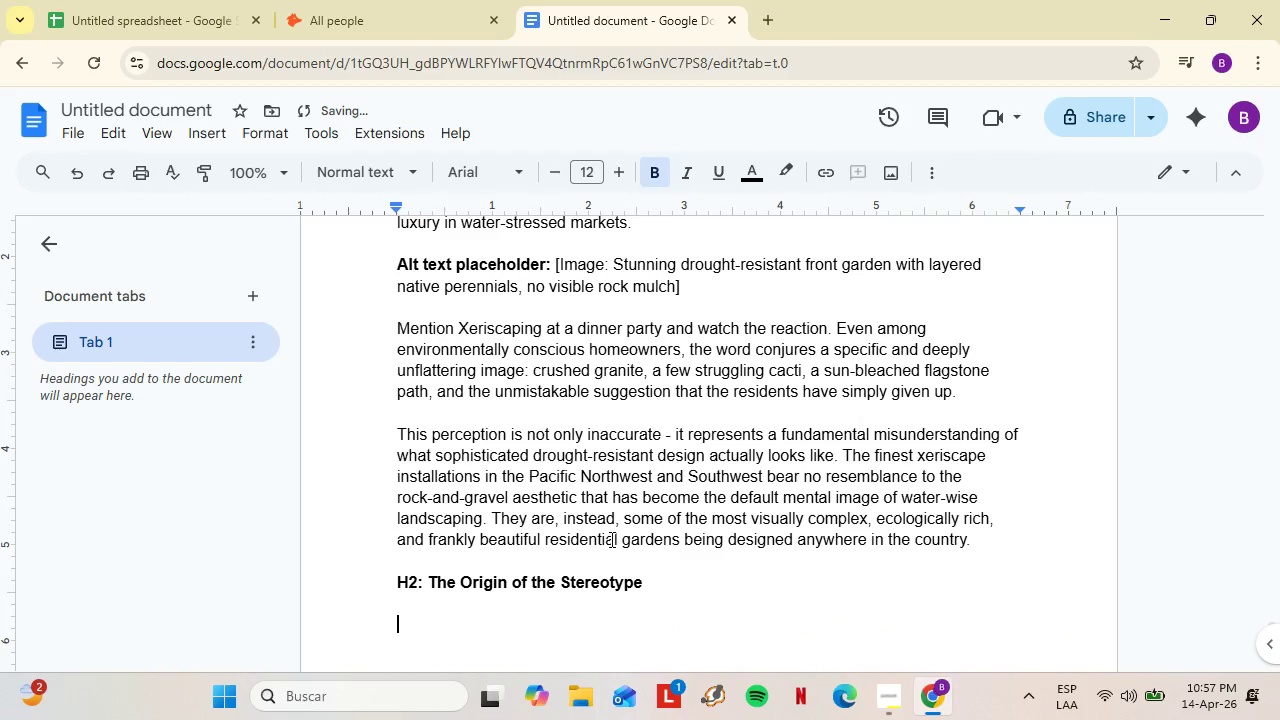 
key(Shift+Enter)
 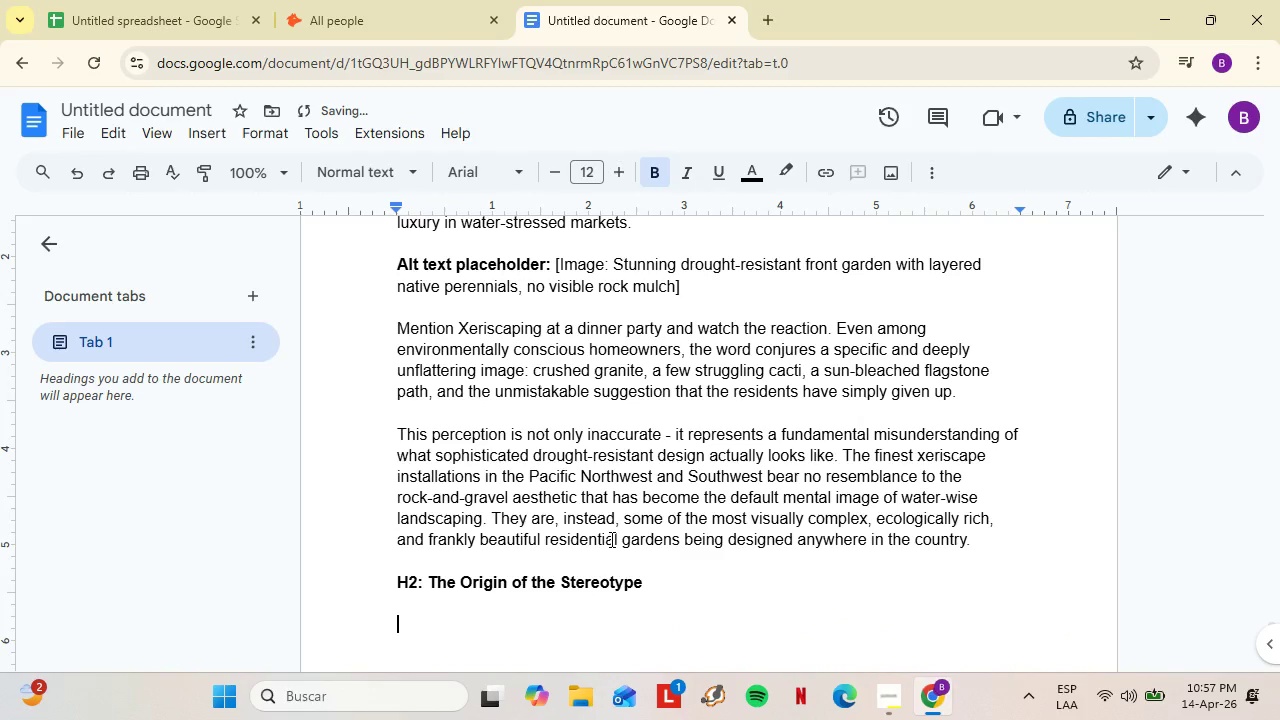 
key(Shift+Enter)
 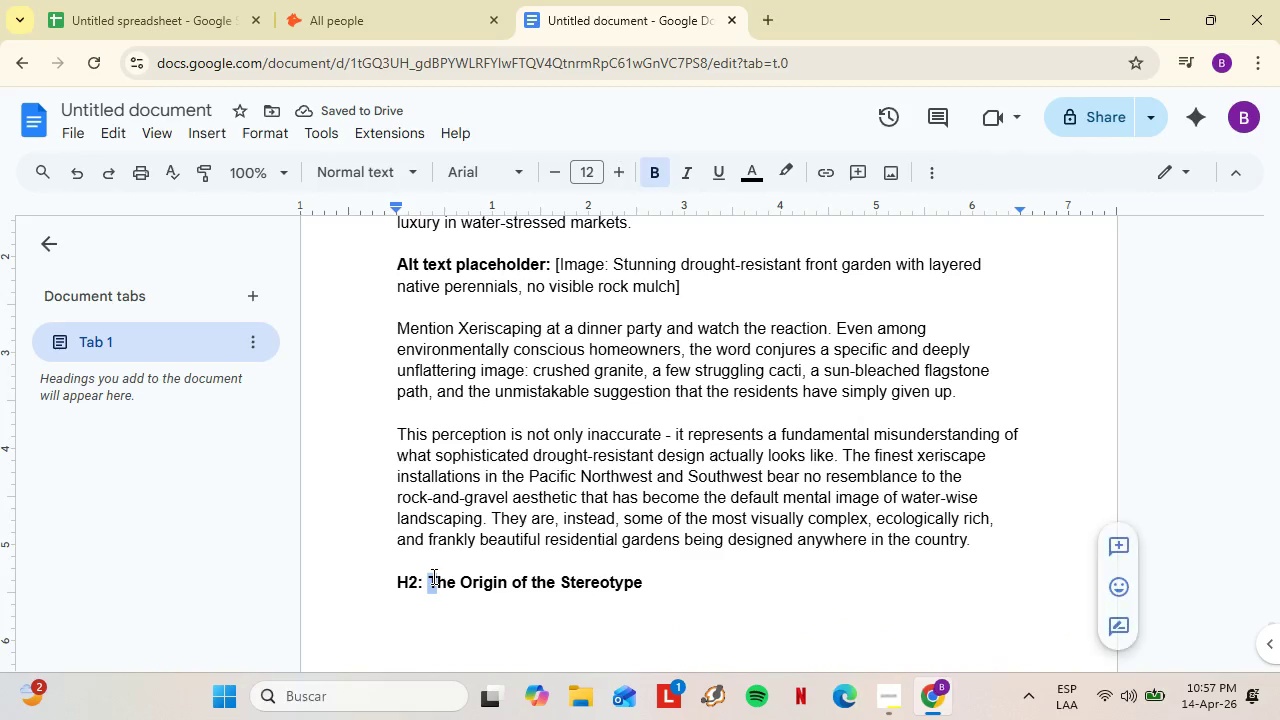 
key(ArrowLeft)
 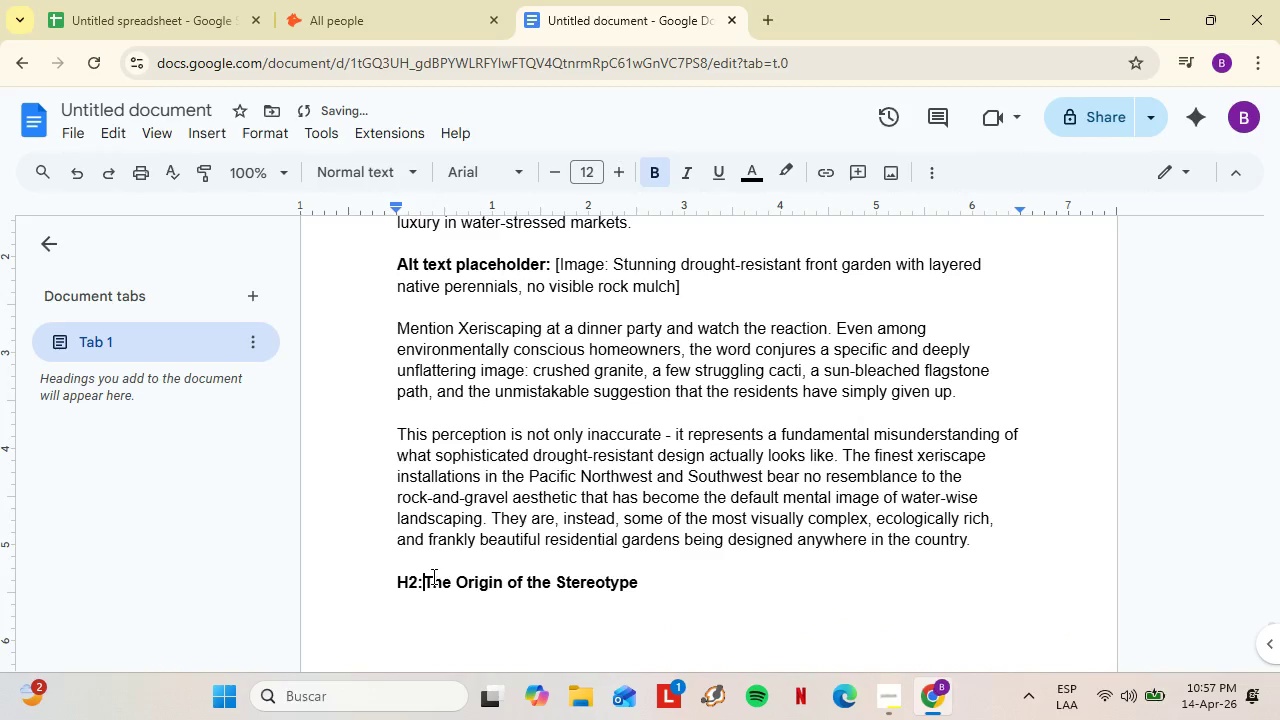 
key(Backspace)
 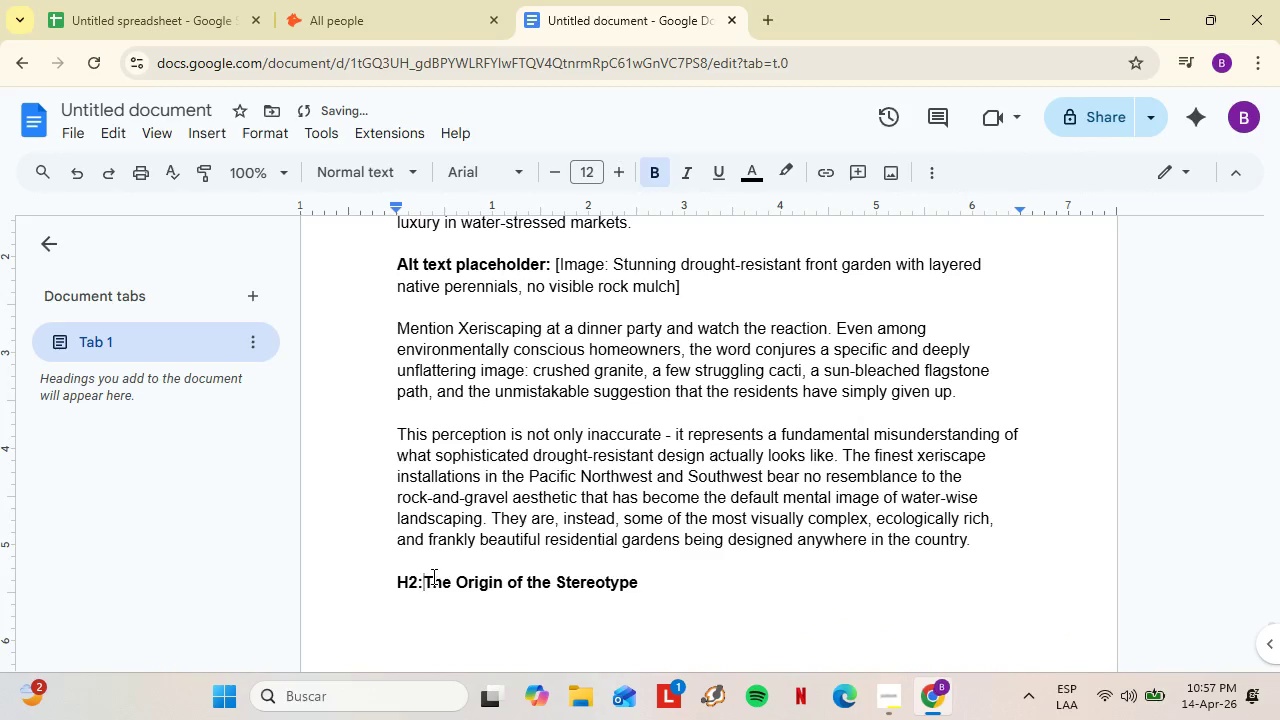 
key(Shift+Enter)
 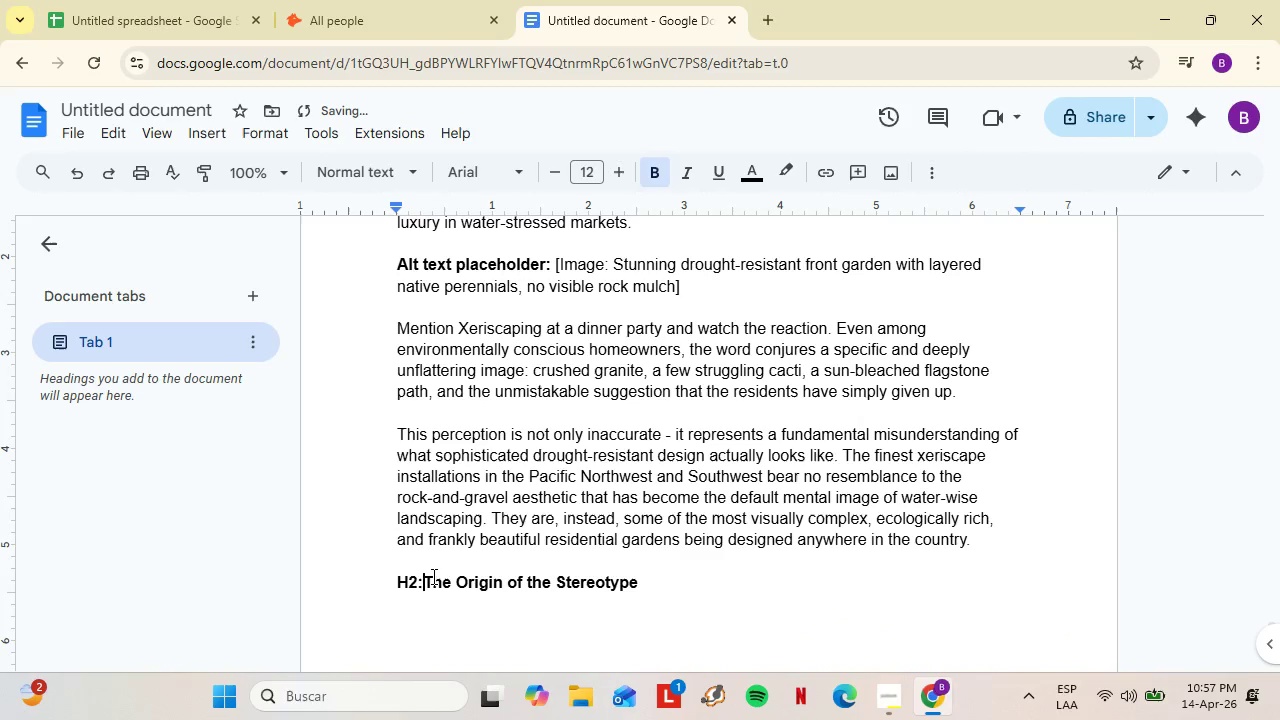 
key(Backspace)
 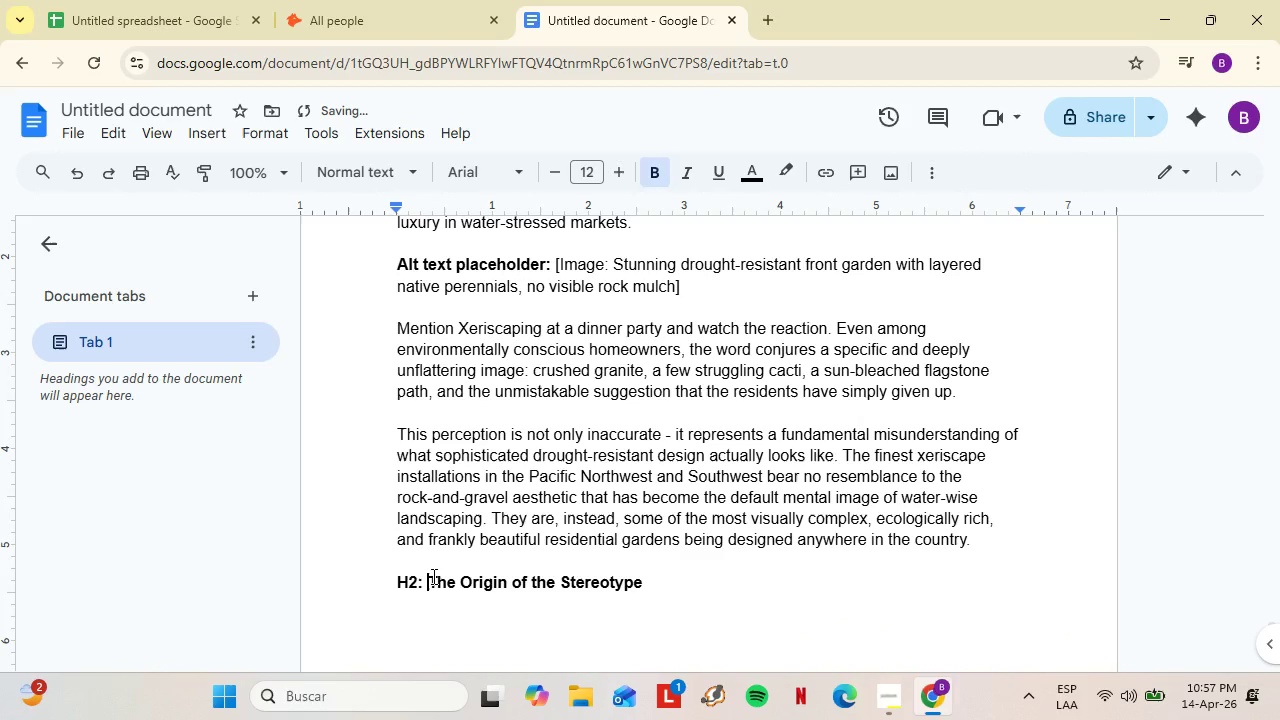 
key(Space)
 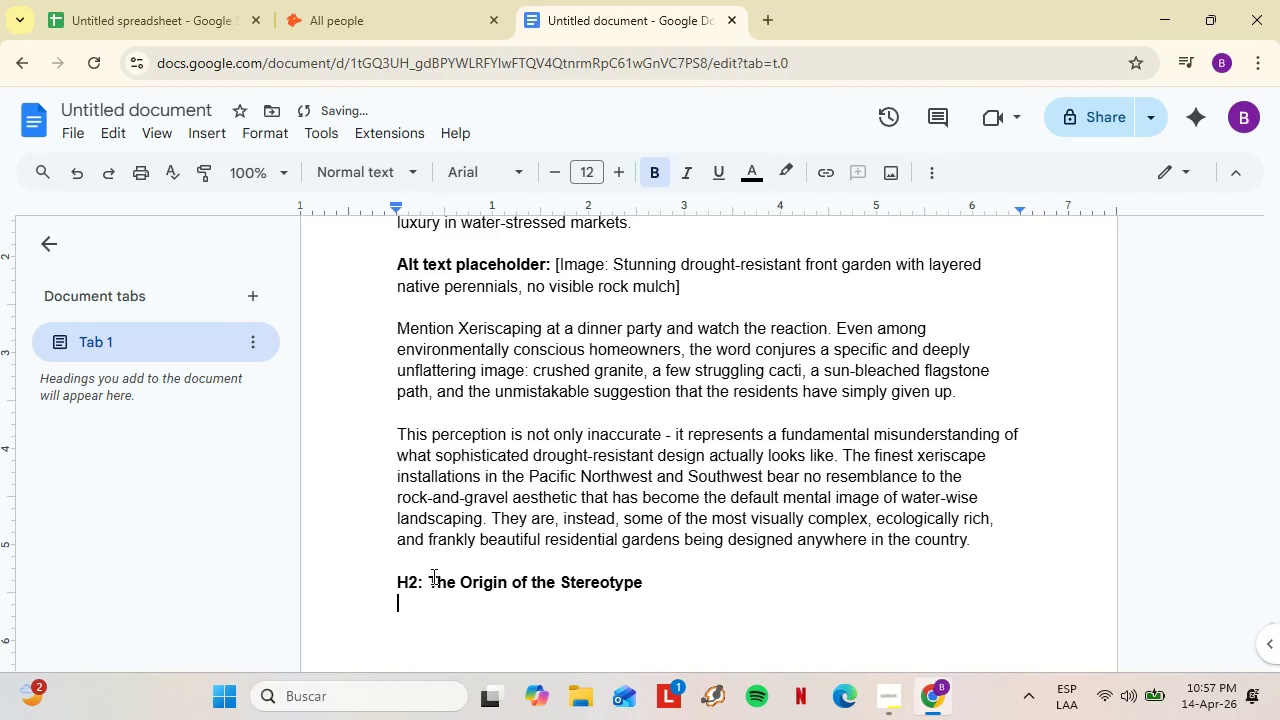 
key(ArrowDown)
 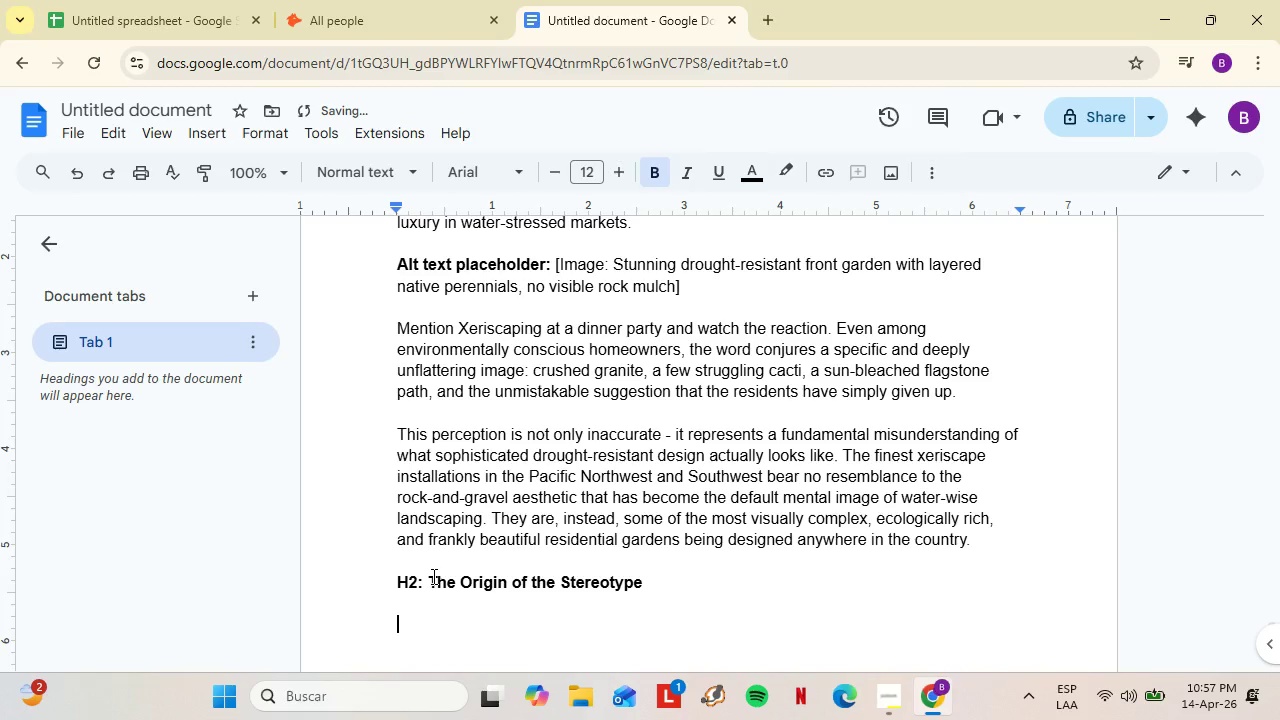 
key(ArrowDown)
 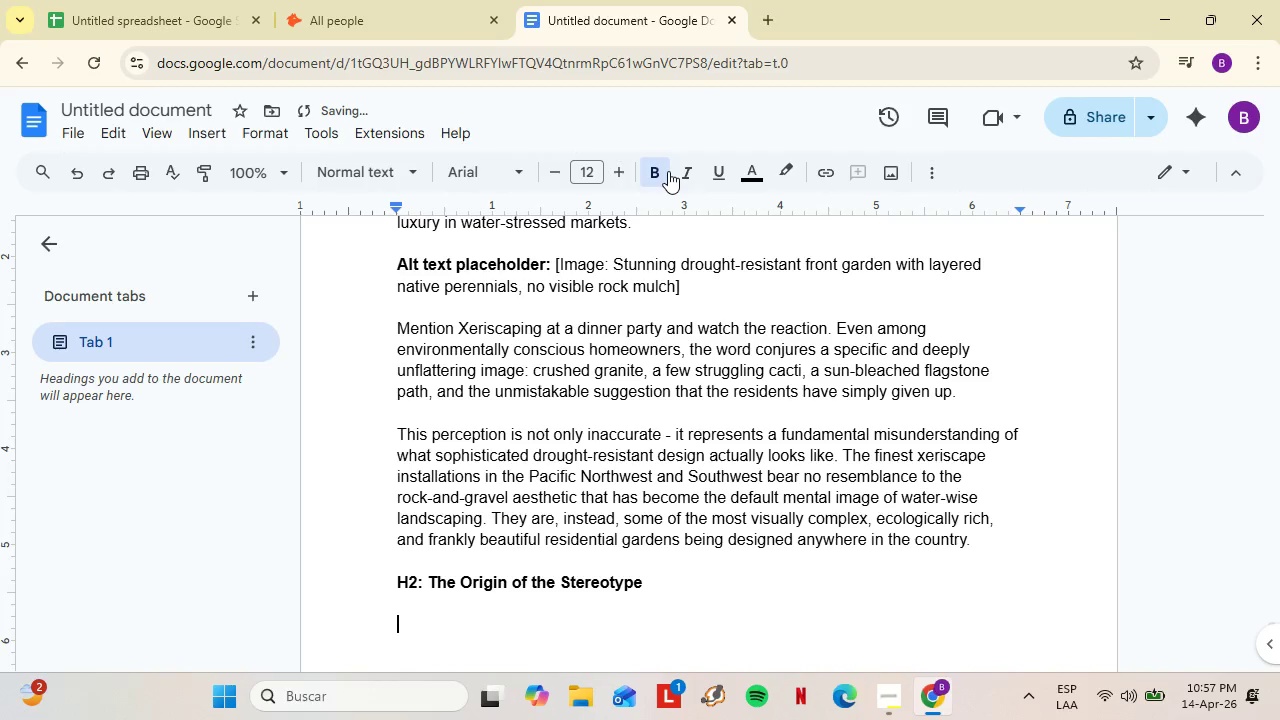 
left_click([667, 170])
 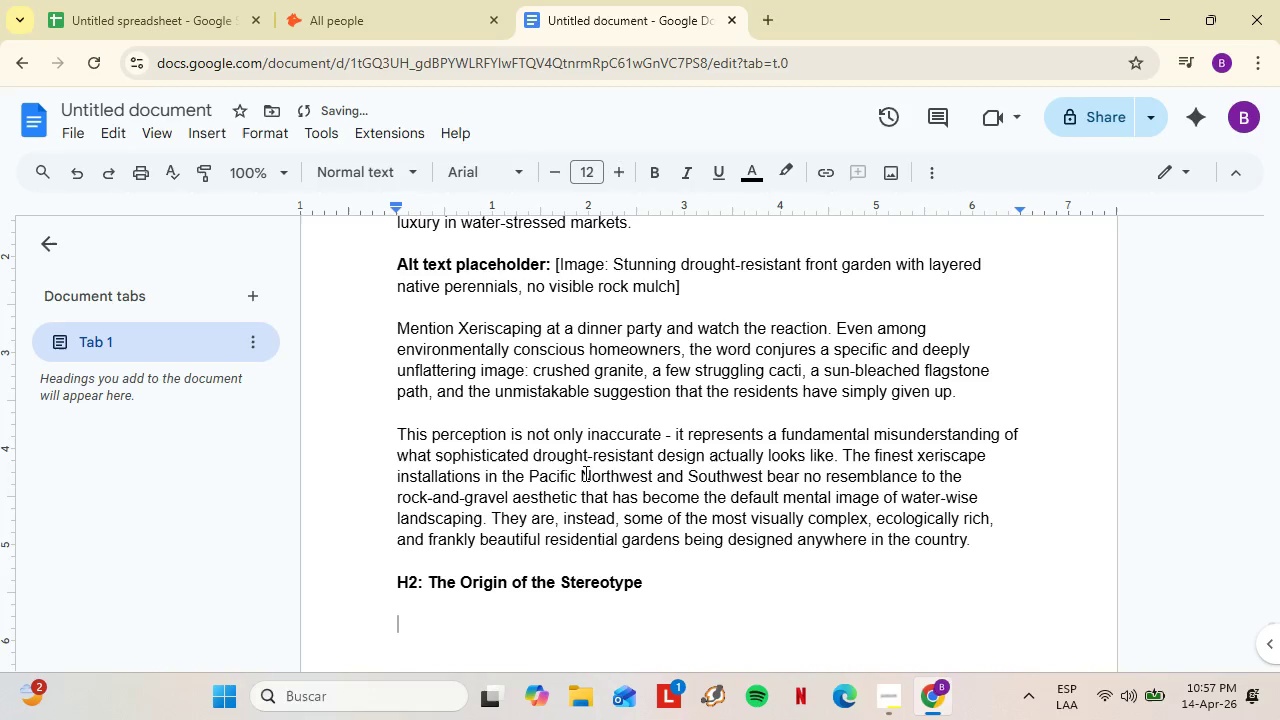 
type(The rock garden xeriscaoe)
key(Backspace)
key(Backspace)
type(pe becamen)
key(Backspace)
type( dominant for one reason/.)
key(Backspace)
key(Backspace)
type(> it is cheap. Replacing a lawn with desc)
key(Backspace)
key(Backspace)
type(compased granite and a handful of drought-tolerant shrubs requires minimal instala)
key(Backspace)
type(lation expertise, minimal ongoing maintenance, and minimal understanding of regional ecology. It reduces water bills,)
key(Backspace)
type(. It also produces landscapes od)
key(Backspace)
type(f extraordinary visual banality.)
 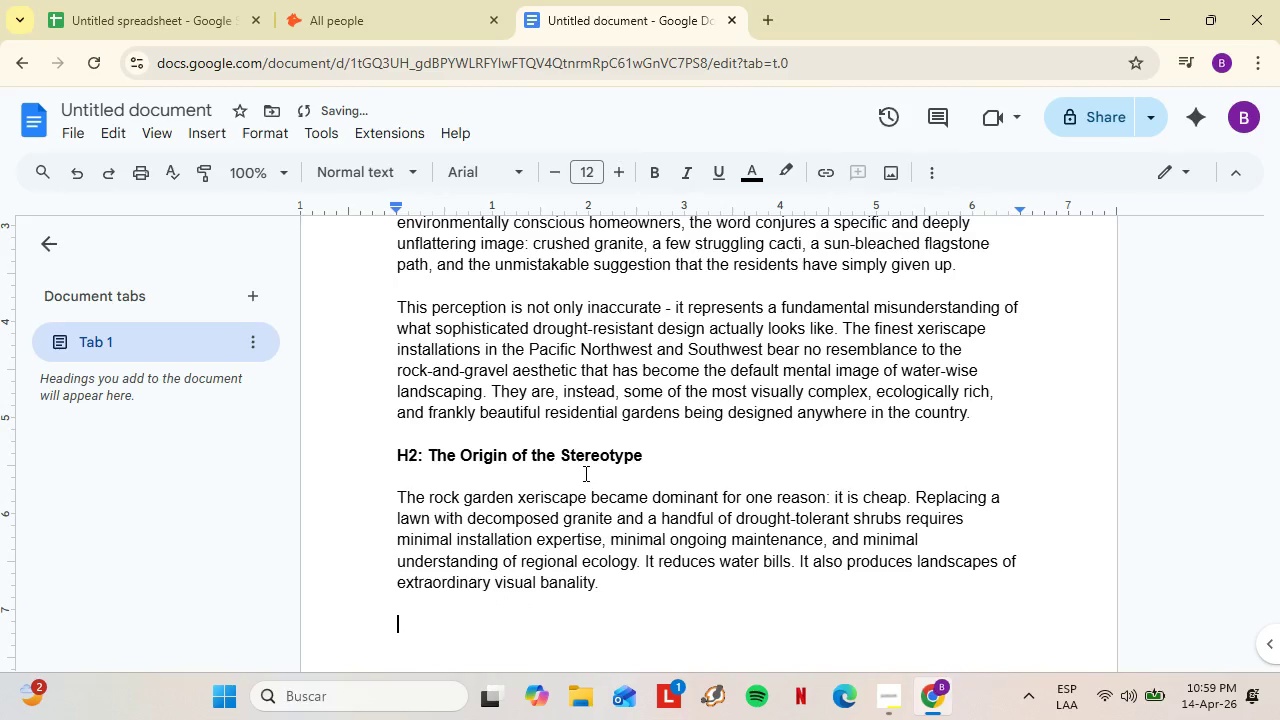 
key(Shift+Enter)
 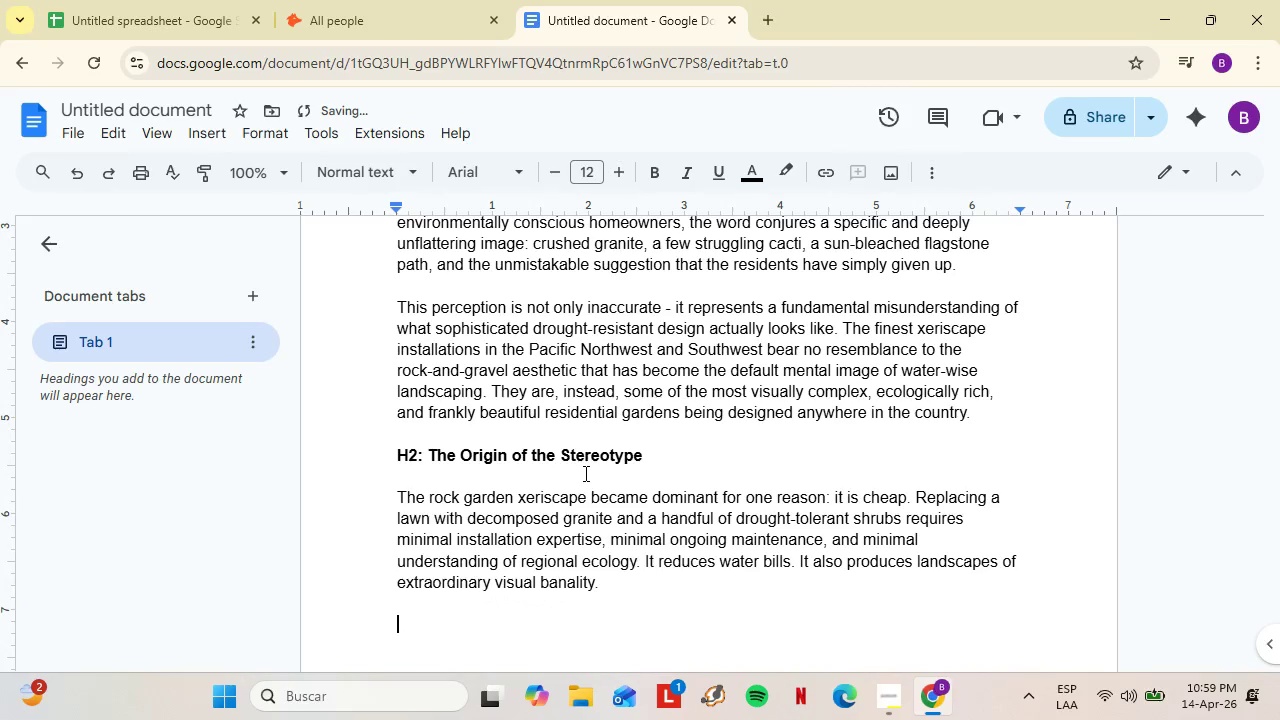 
key(Shift+Enter)
 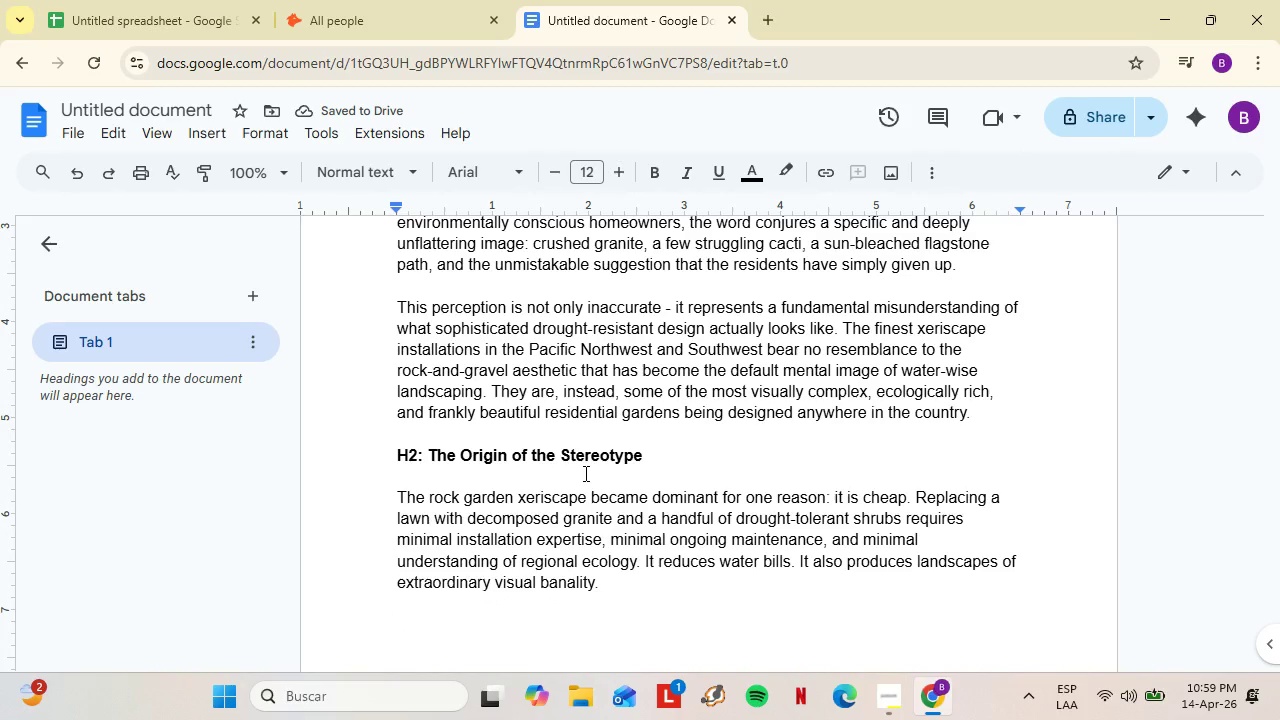 
wait(5.64)
 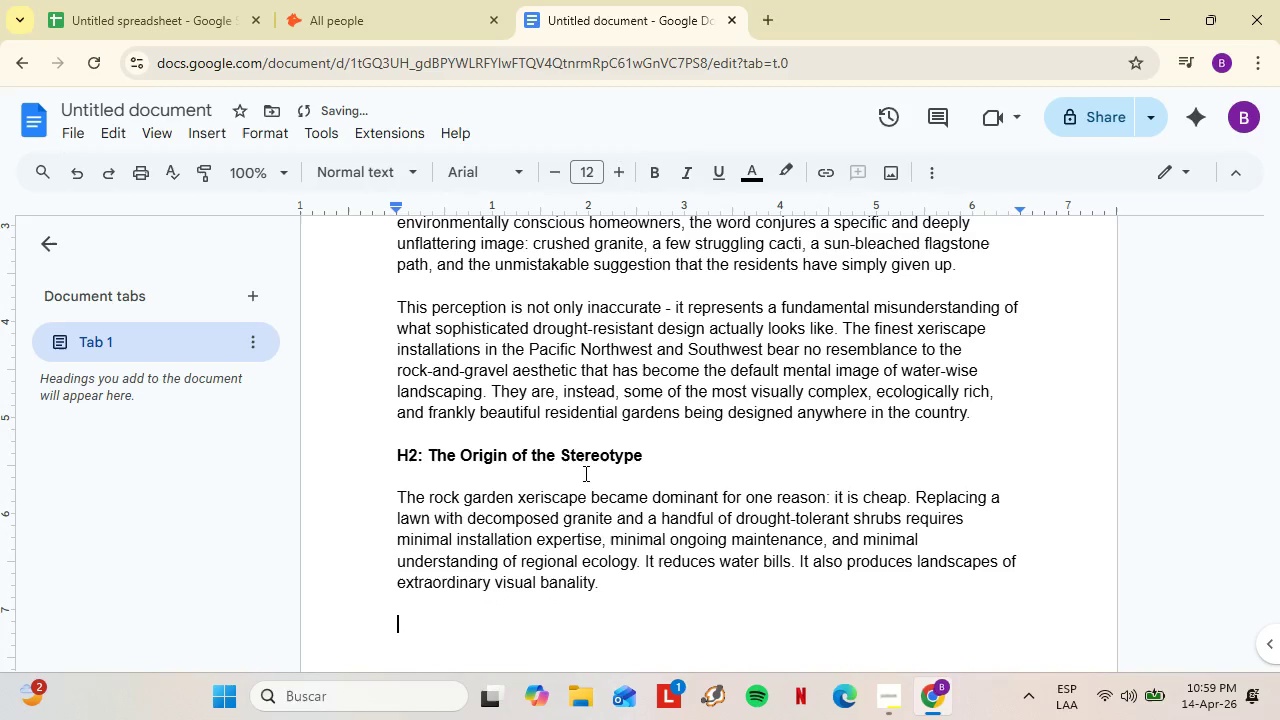 
type(This approack )
key(Backspace)
key(Backspace)
type(h has a so )
 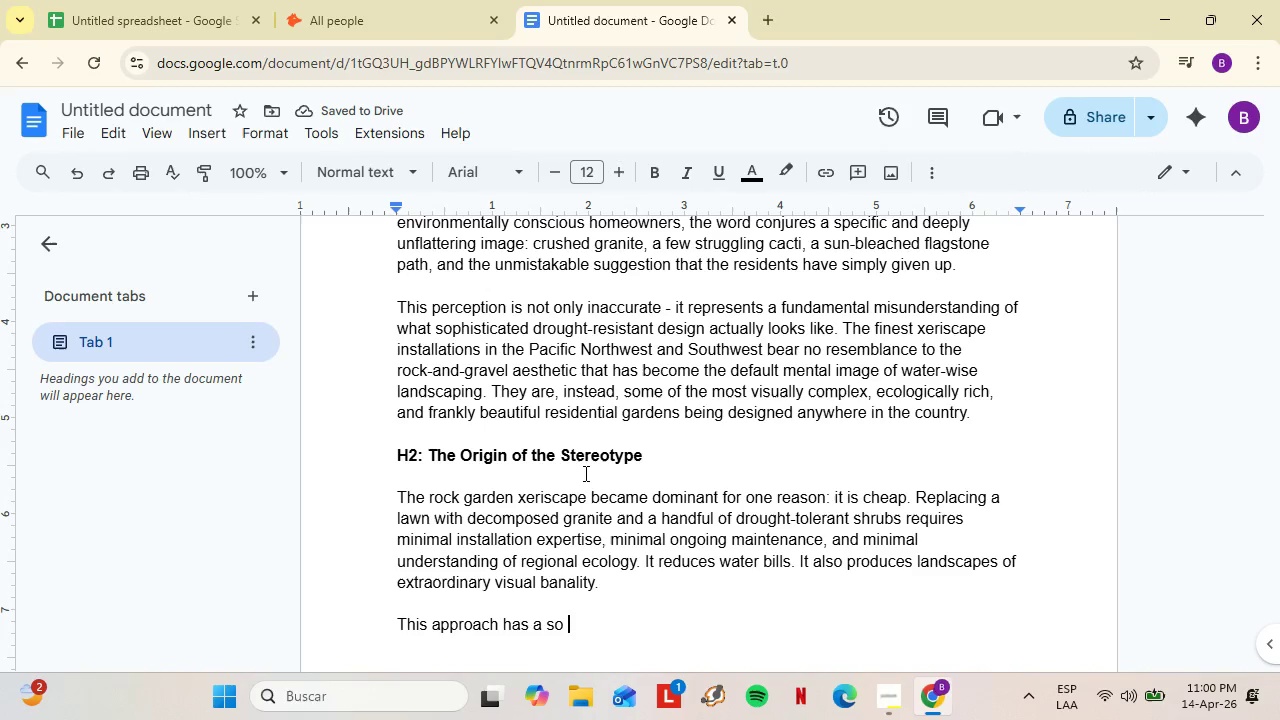 
wait(5.86)
 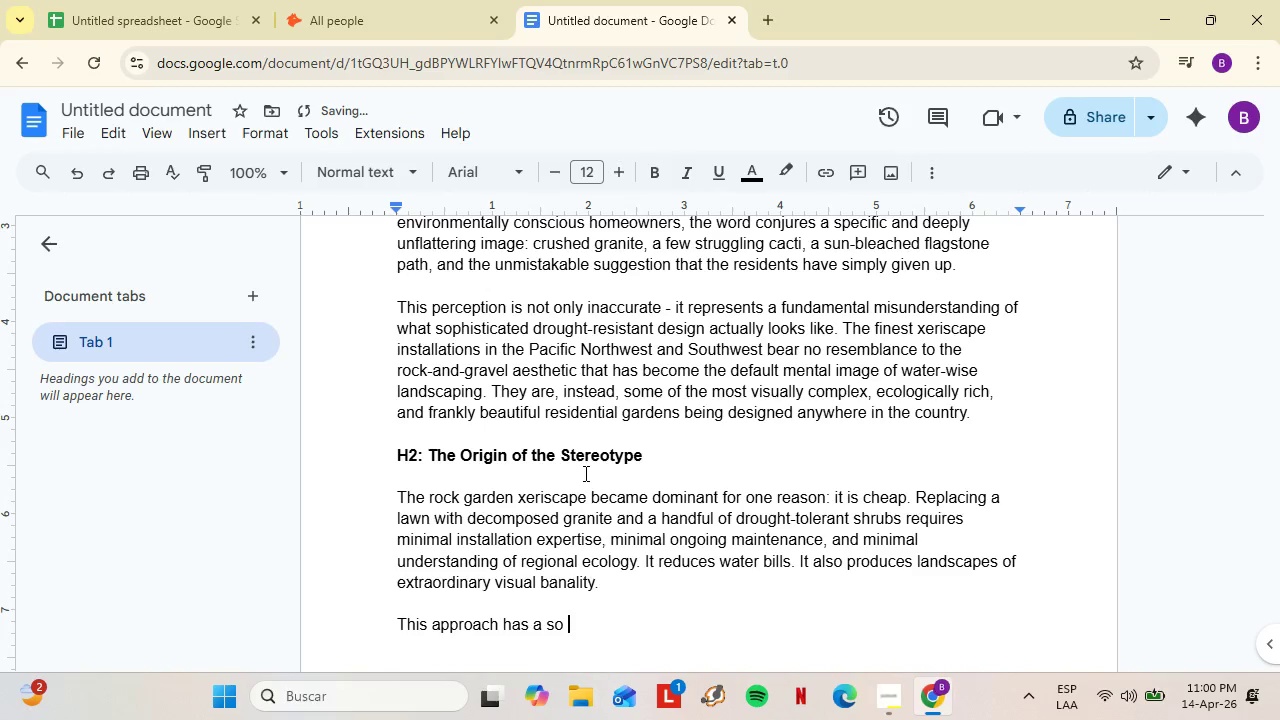 
key(Backspace)
key(Backspace)
key(Backspace)
key(Backspace)
key(Backspace)
key(Backspace)
type(so thoroughly )
 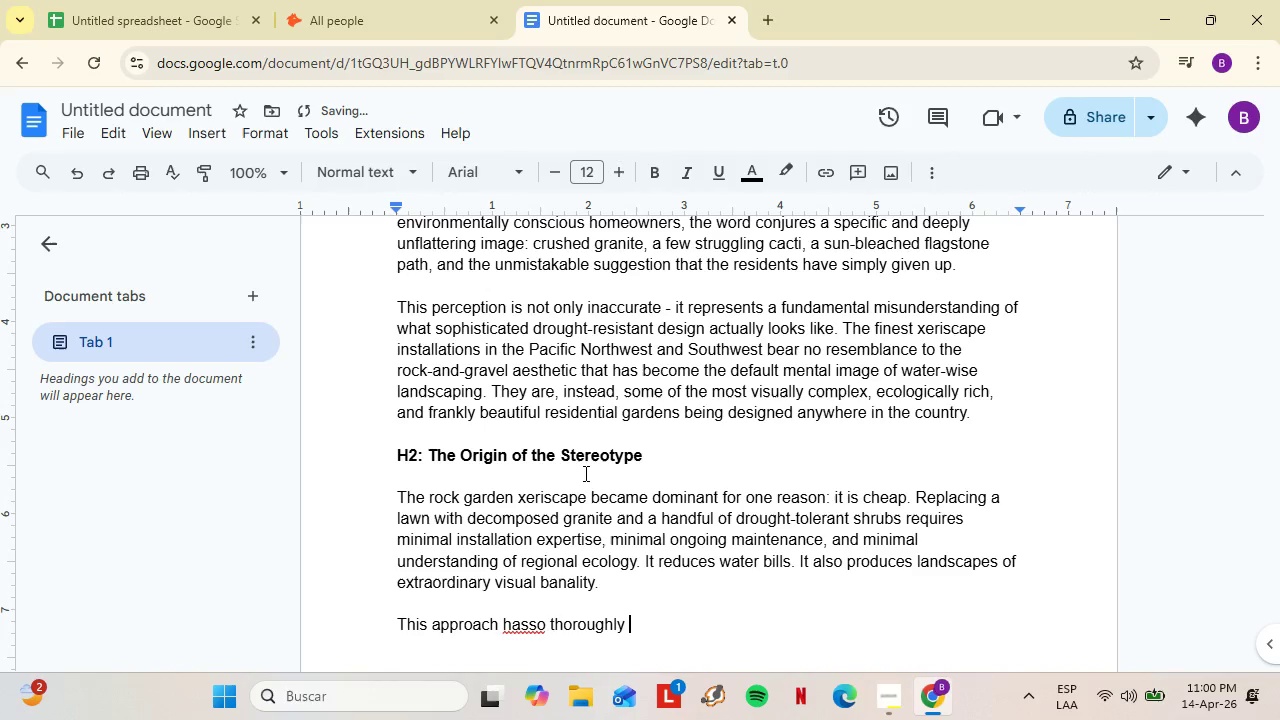 
key(ArrowDown)
 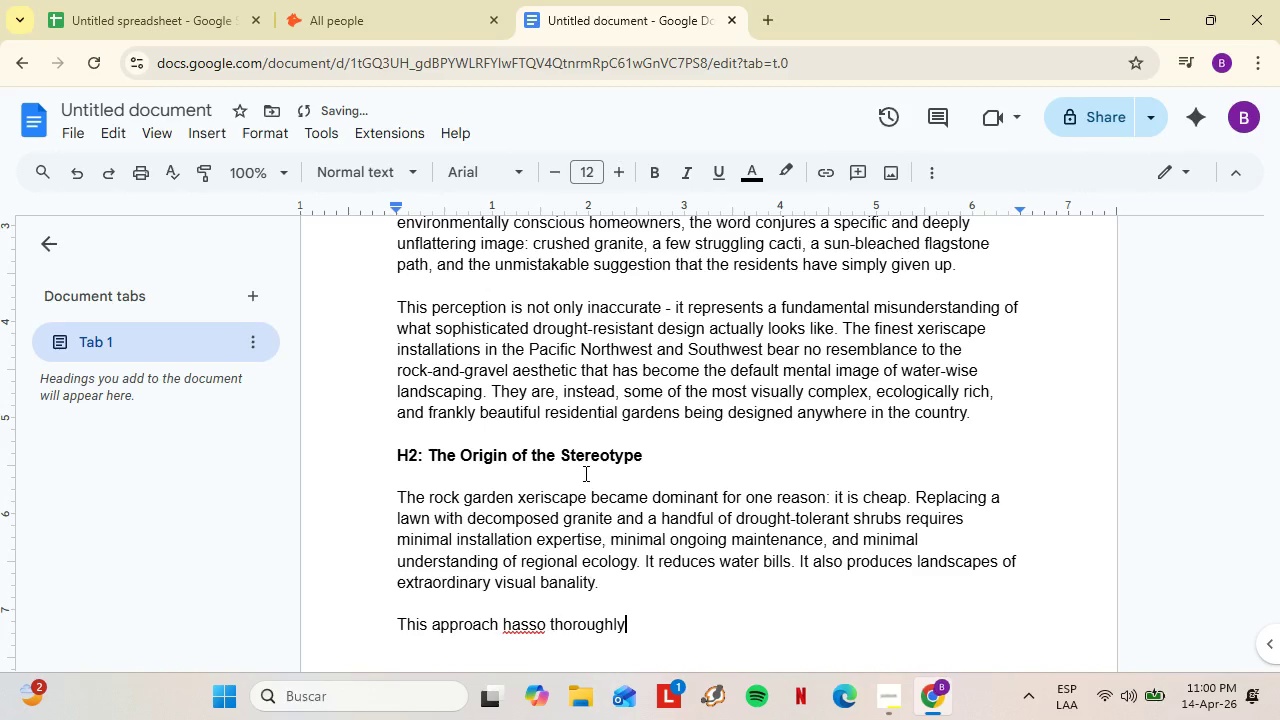 
hold_key(key=ArrowLeft, duration=0.83)
 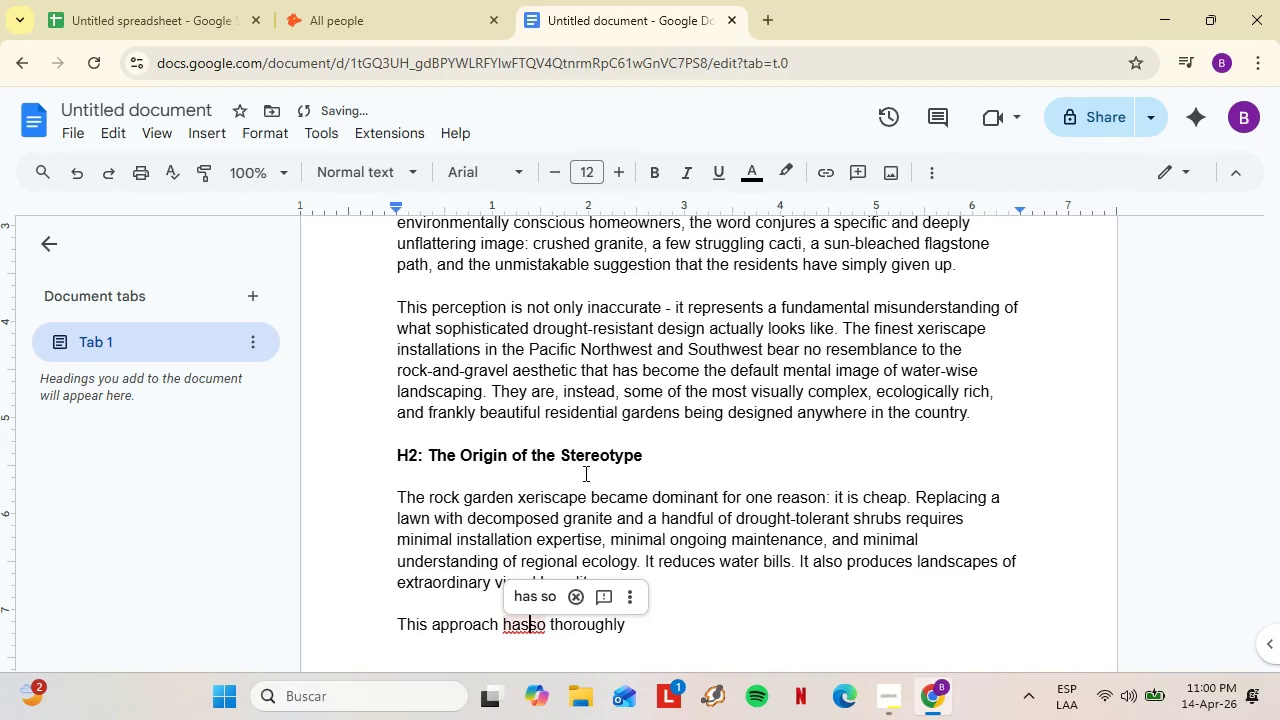 
key(ArrowLeft)
 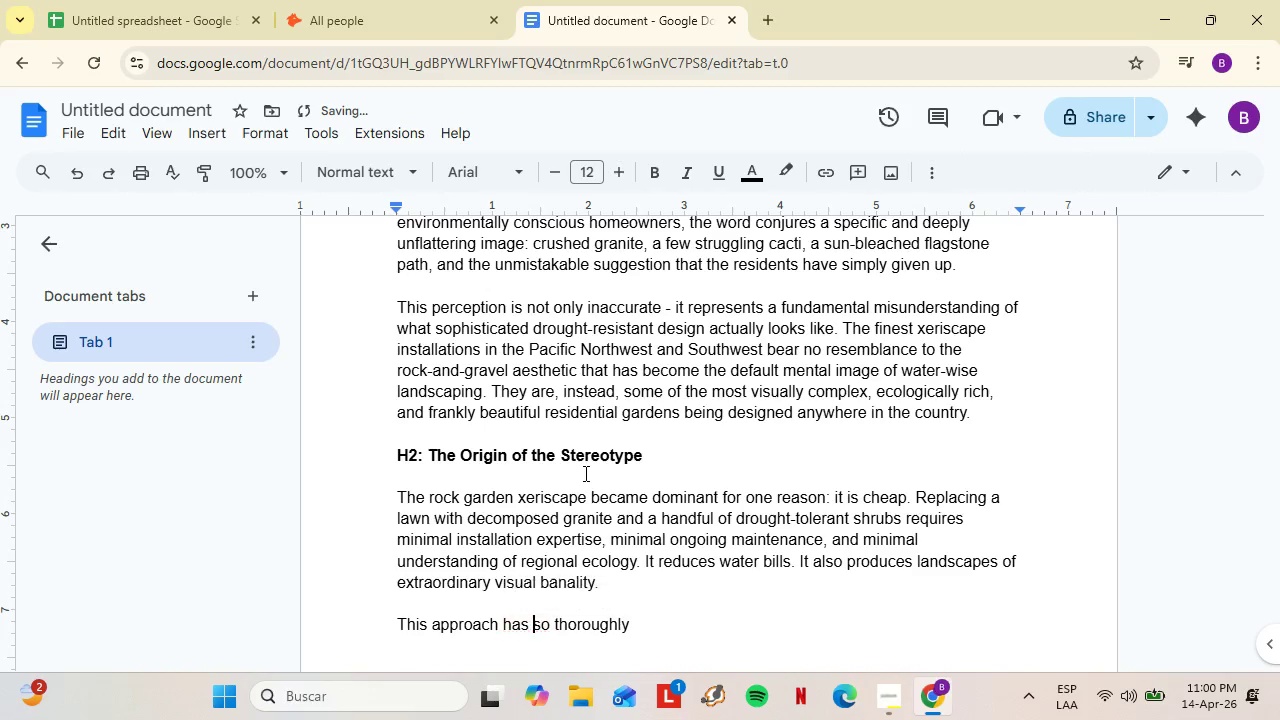 
key(ArrowLeft)
 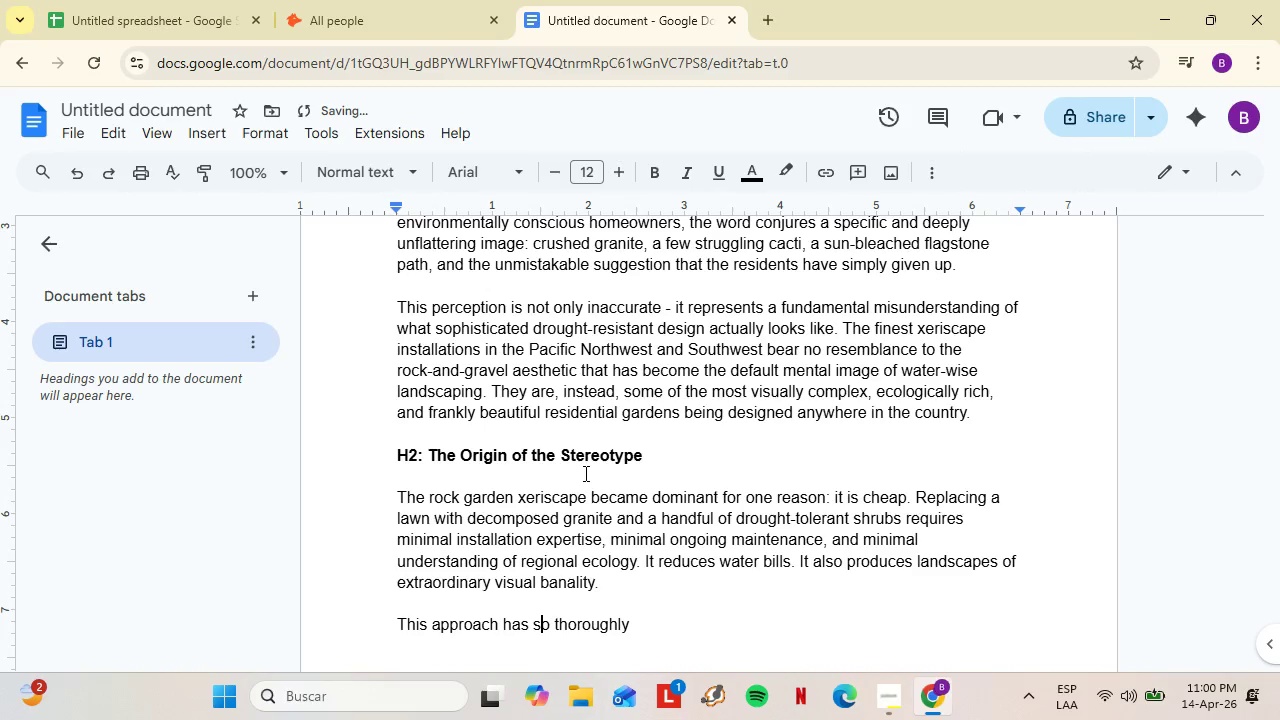 
type( colonized the public imagint)
key(Backspace)
type(ation the [)
 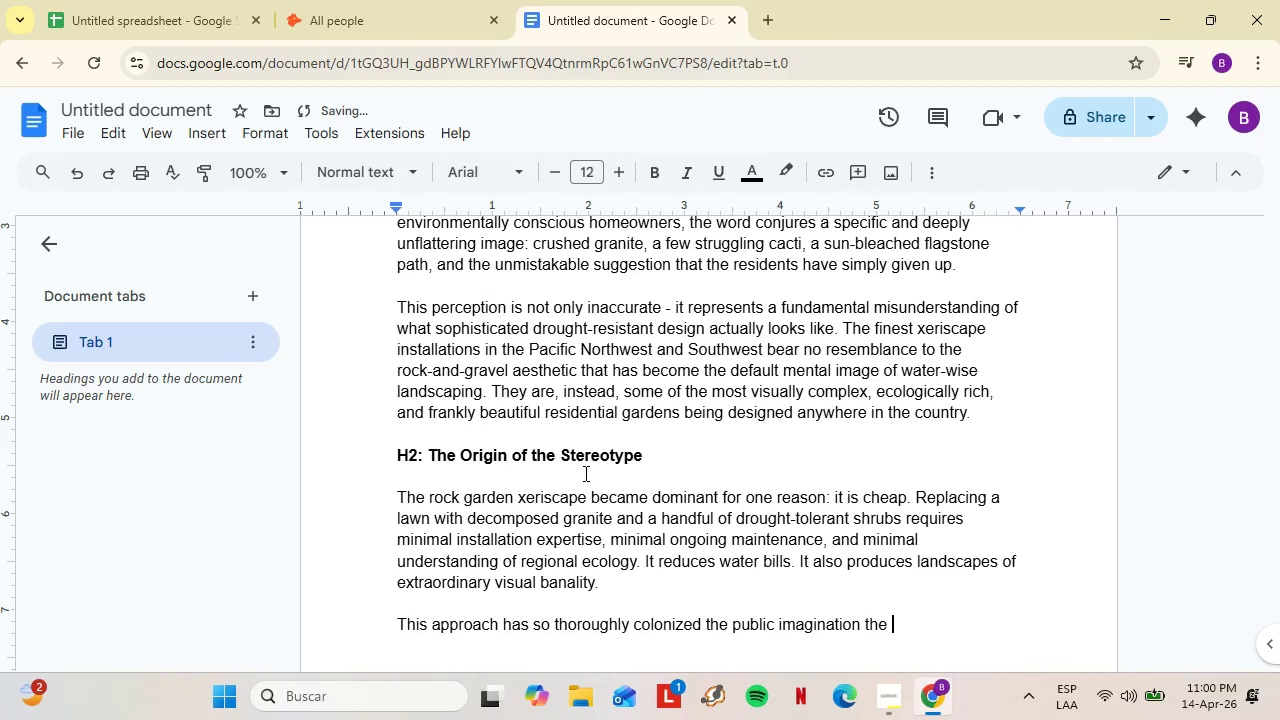 
hold_key(key=ArrowRight, duration=0.98)
 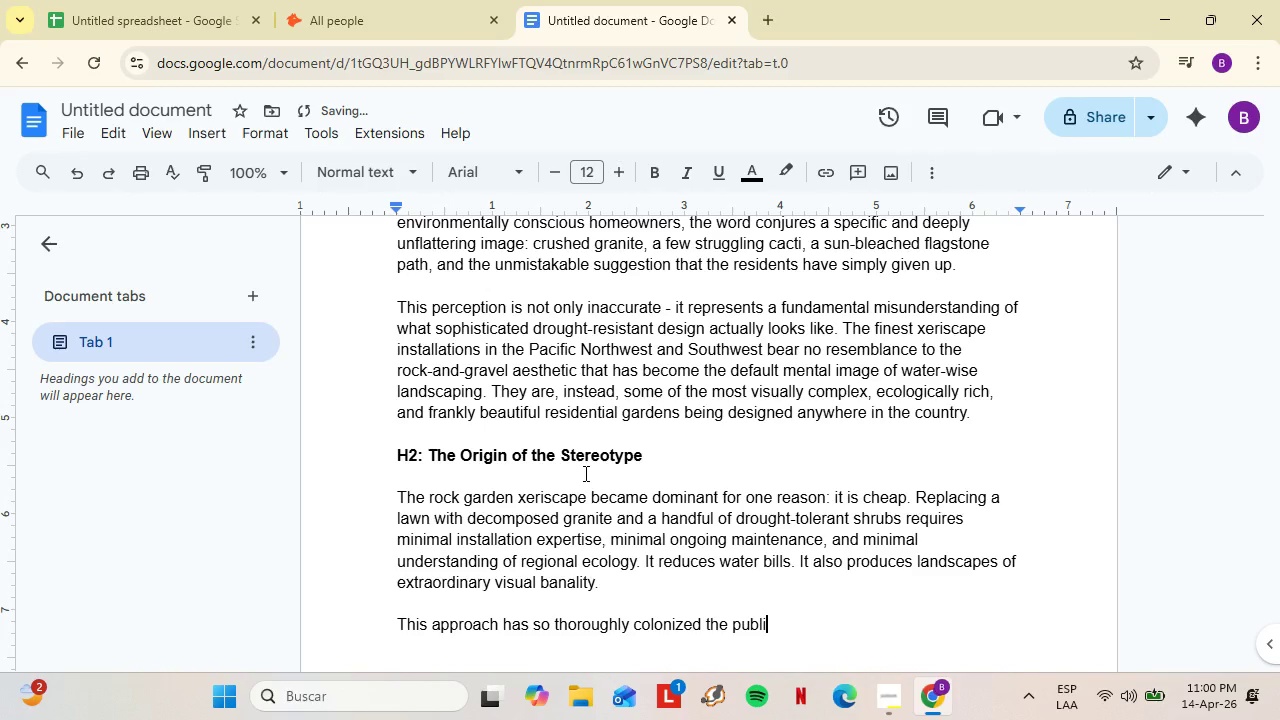 
key(ArrowLeft)
 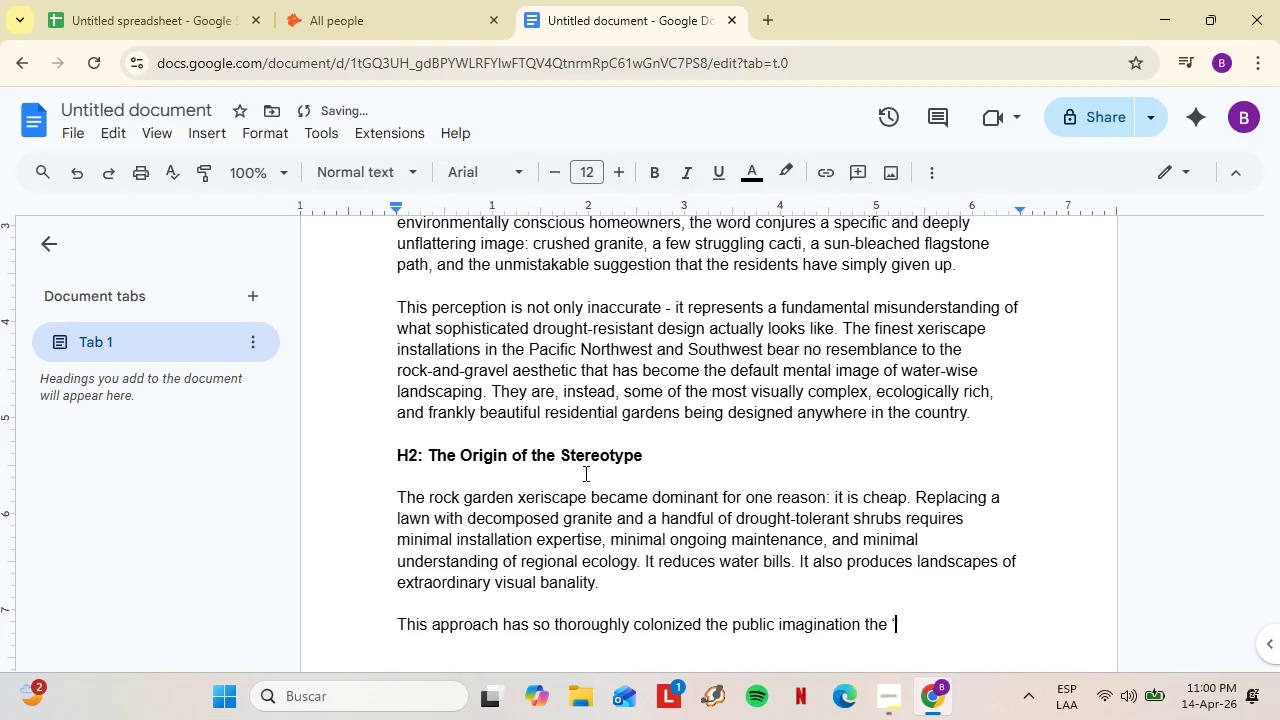 
key(BracketLeft)
 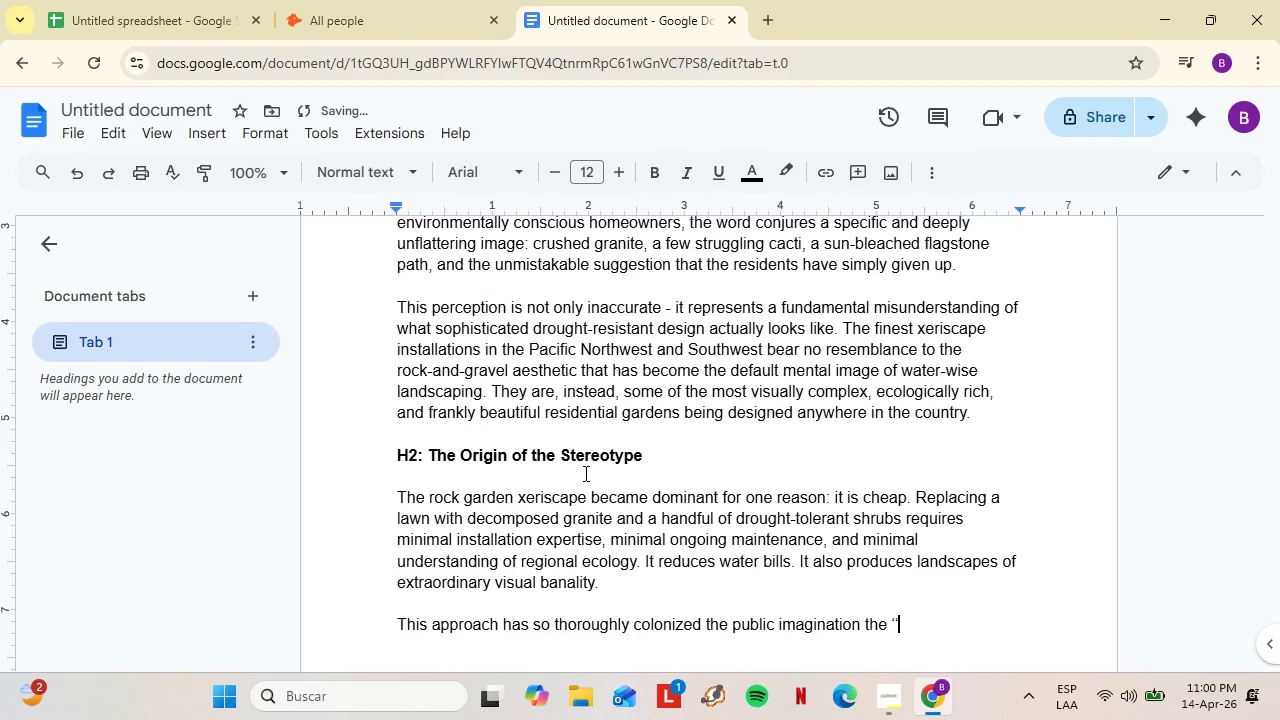 
key(ArrowRight)
 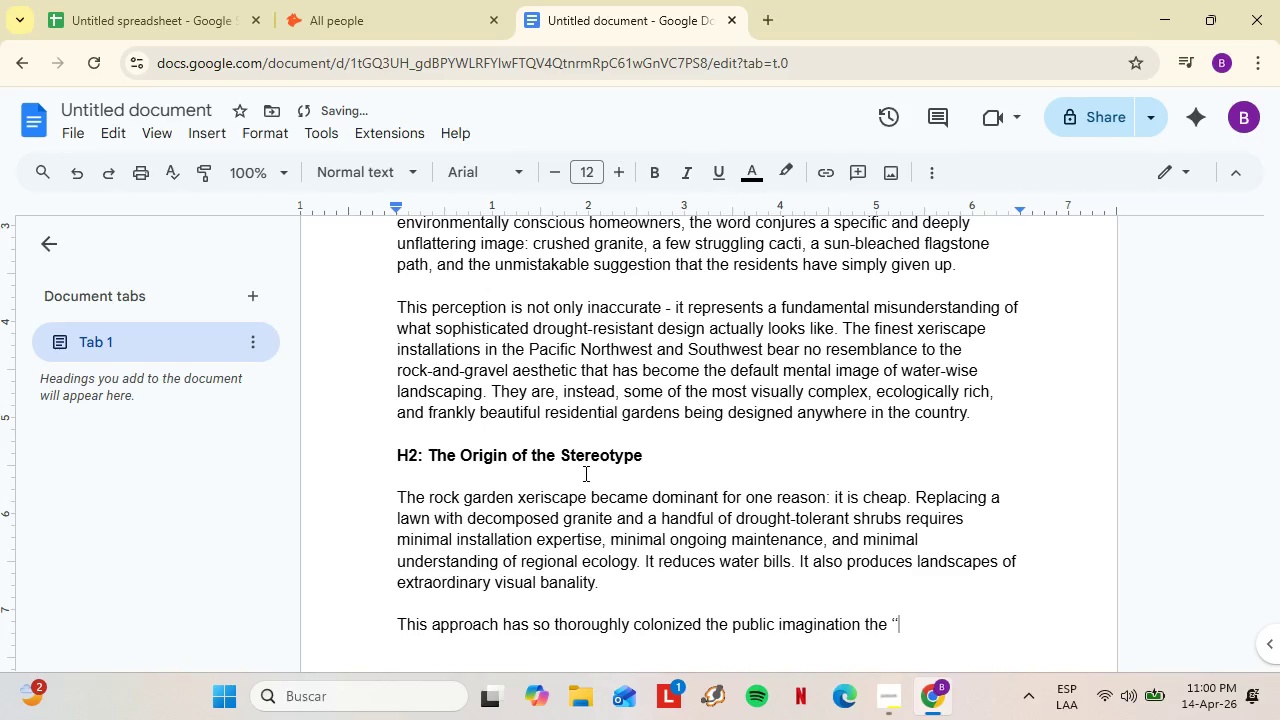 
type(xeriscape[[ and [)
 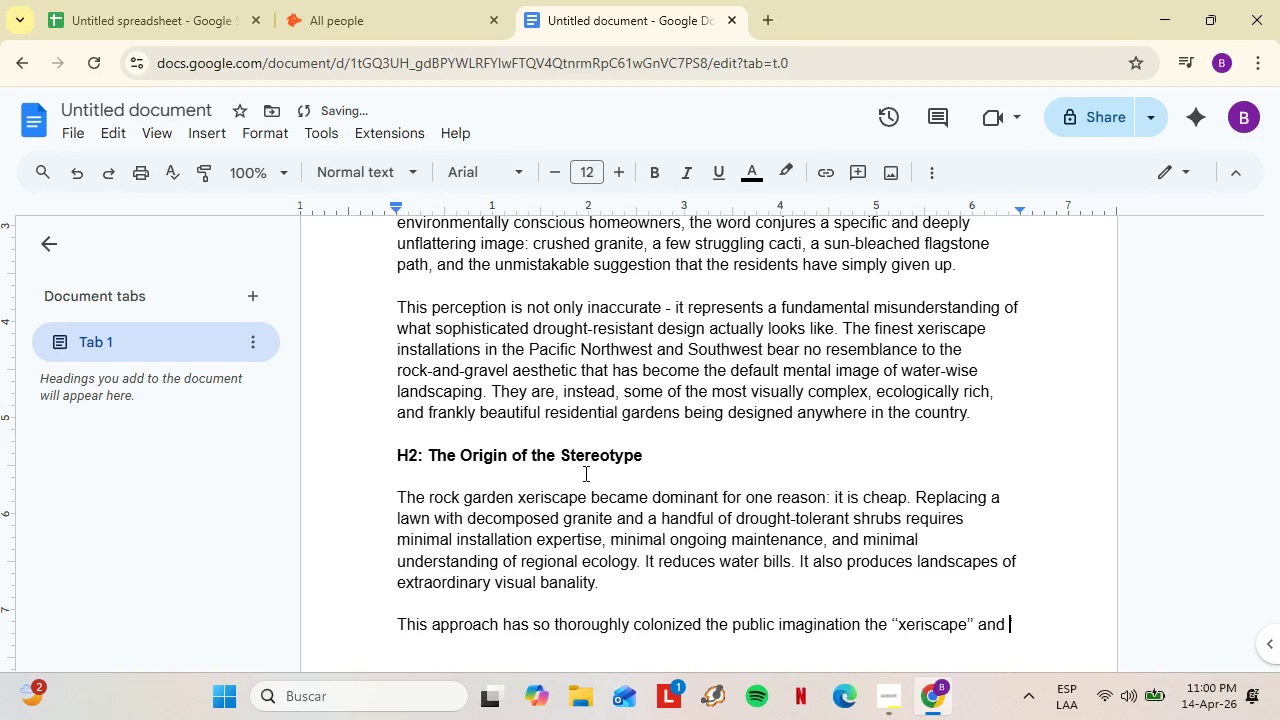 
key(ArrowLeft)
 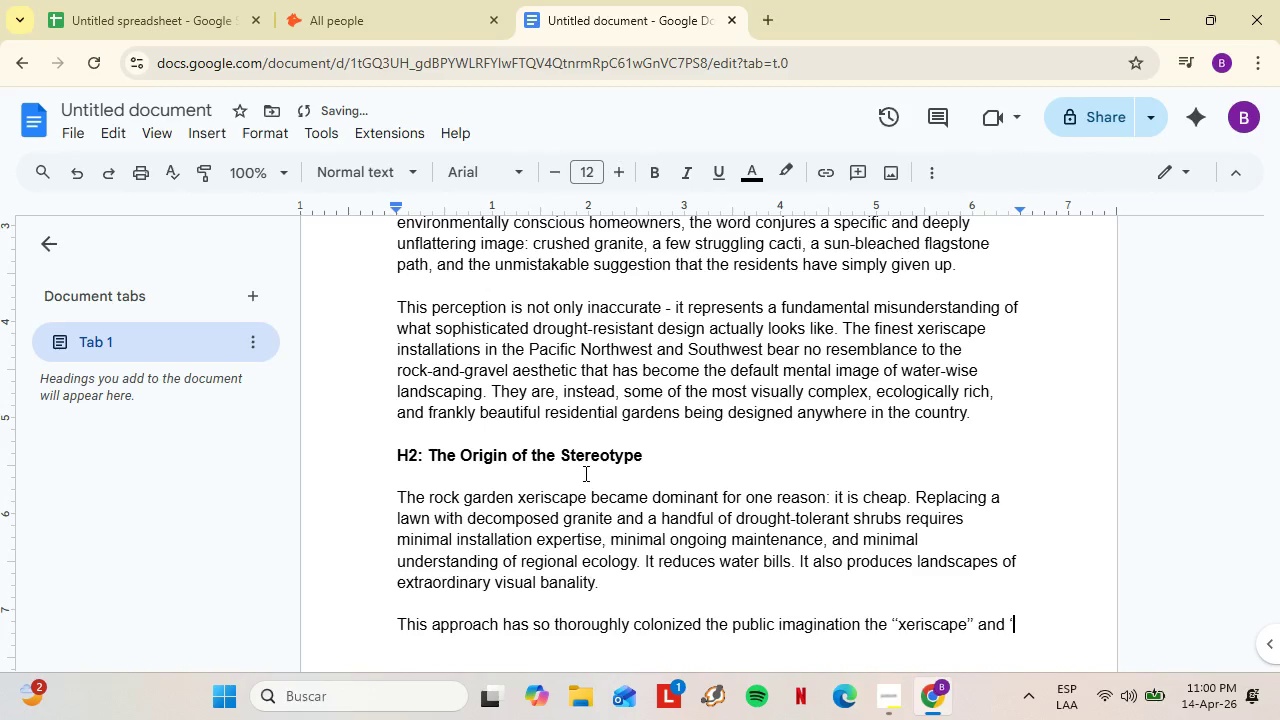 
key(BracketLeft)
 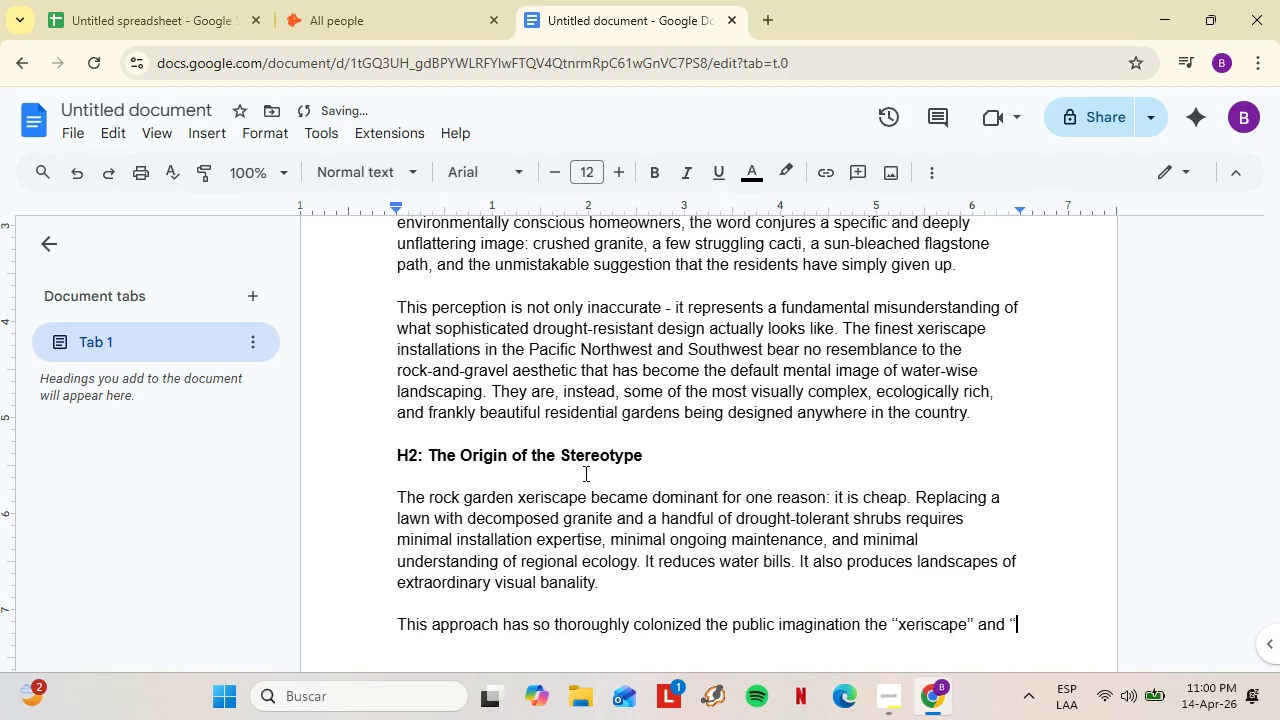 
key(ArrowRight)
 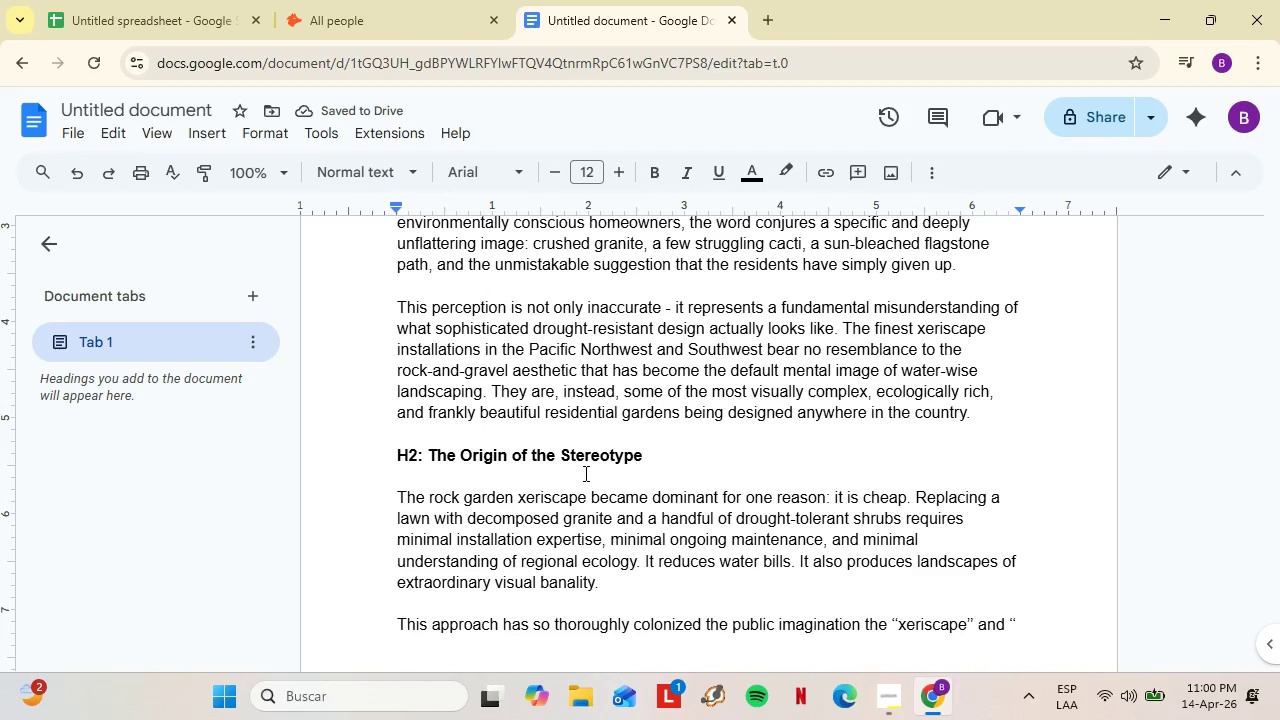 
wait(5.36)
 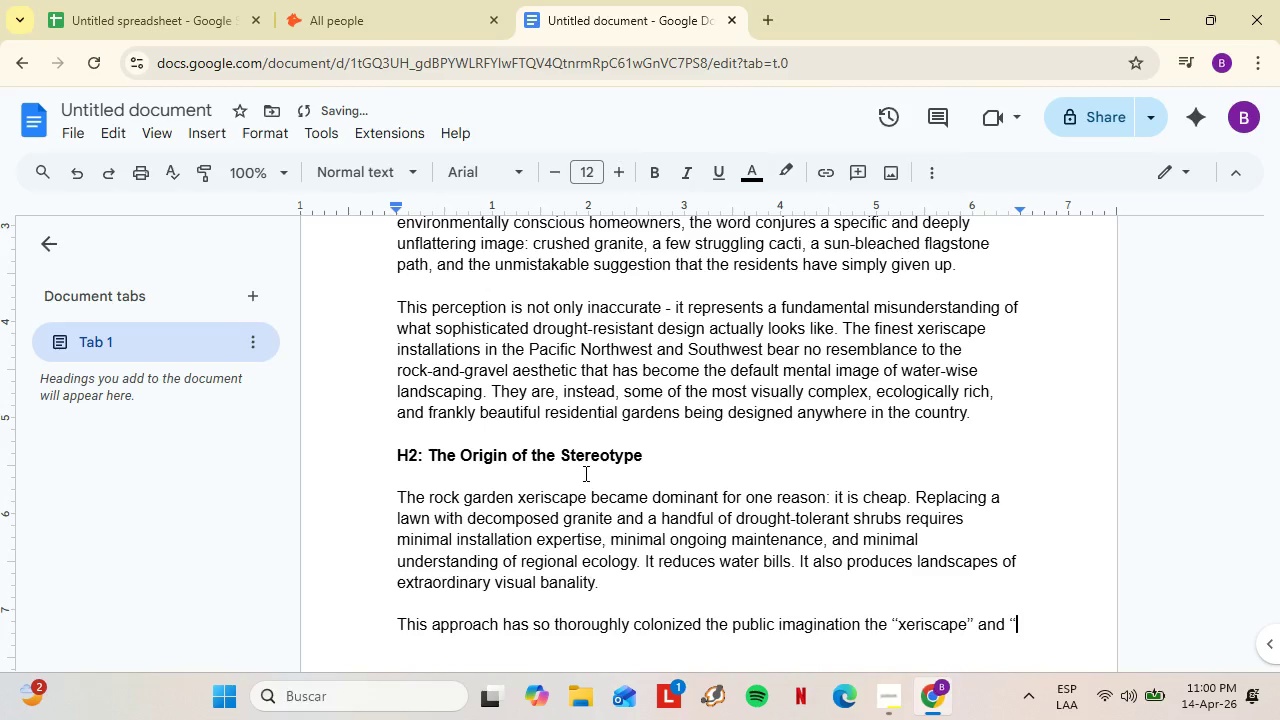 
type(rock garden[[ hac)
key(Backspace)
type(ve become functionally synonymous in many markets- a )
key(Backspace)
key(Backspace)
key(Backspace)
key(Backspace)
type( _)
key(Backspace)
type(- a damagind)
key(Backspace)
type(f conflaction that )
 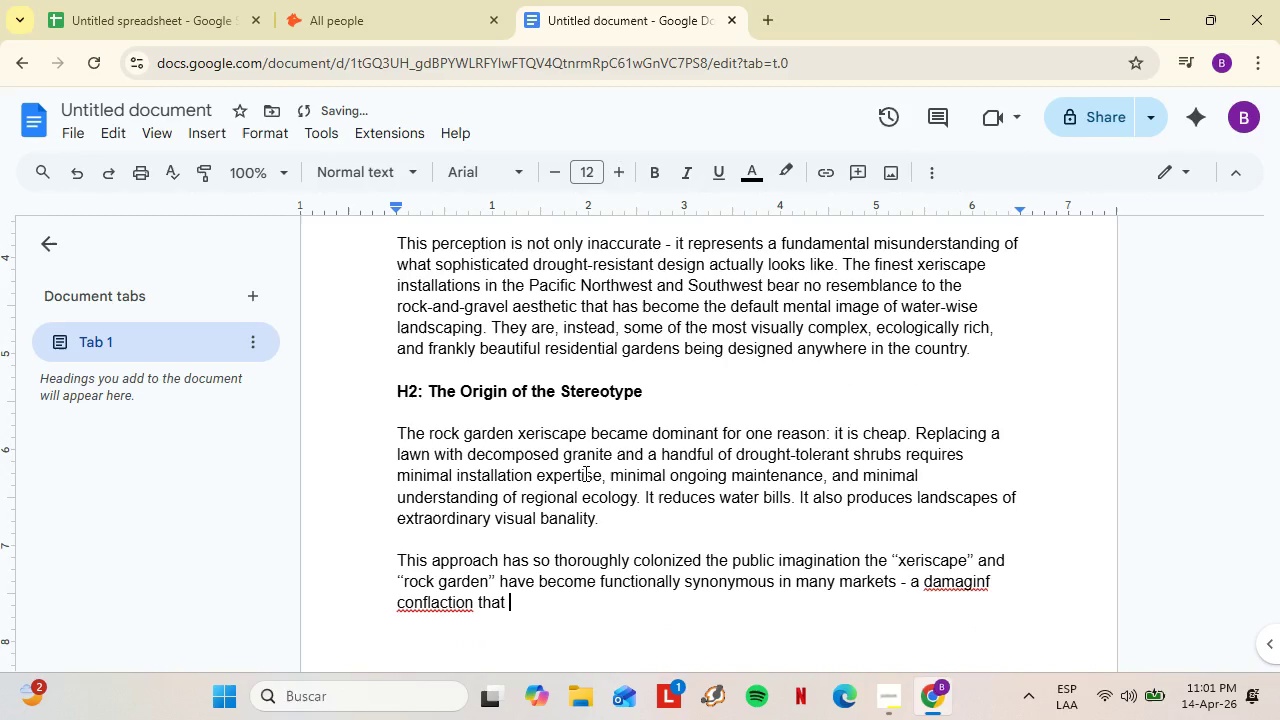 
double_click([448, 572])
 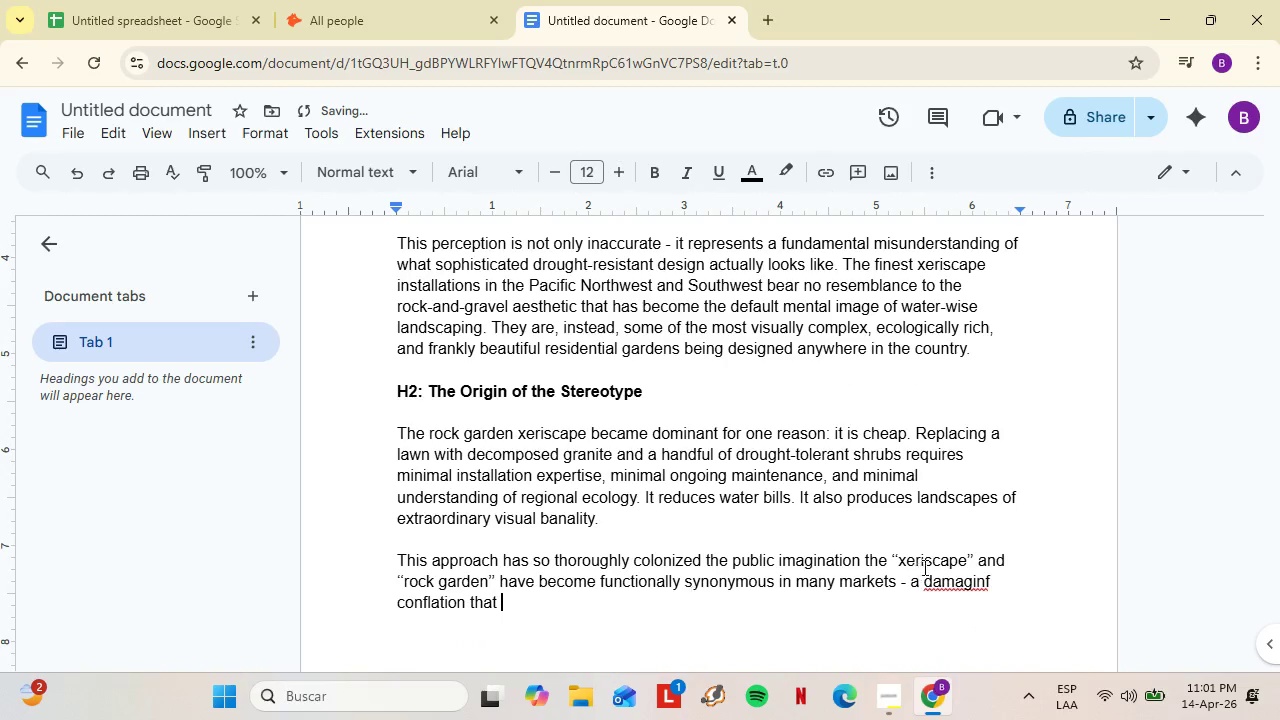 
left_click([579, 606])
 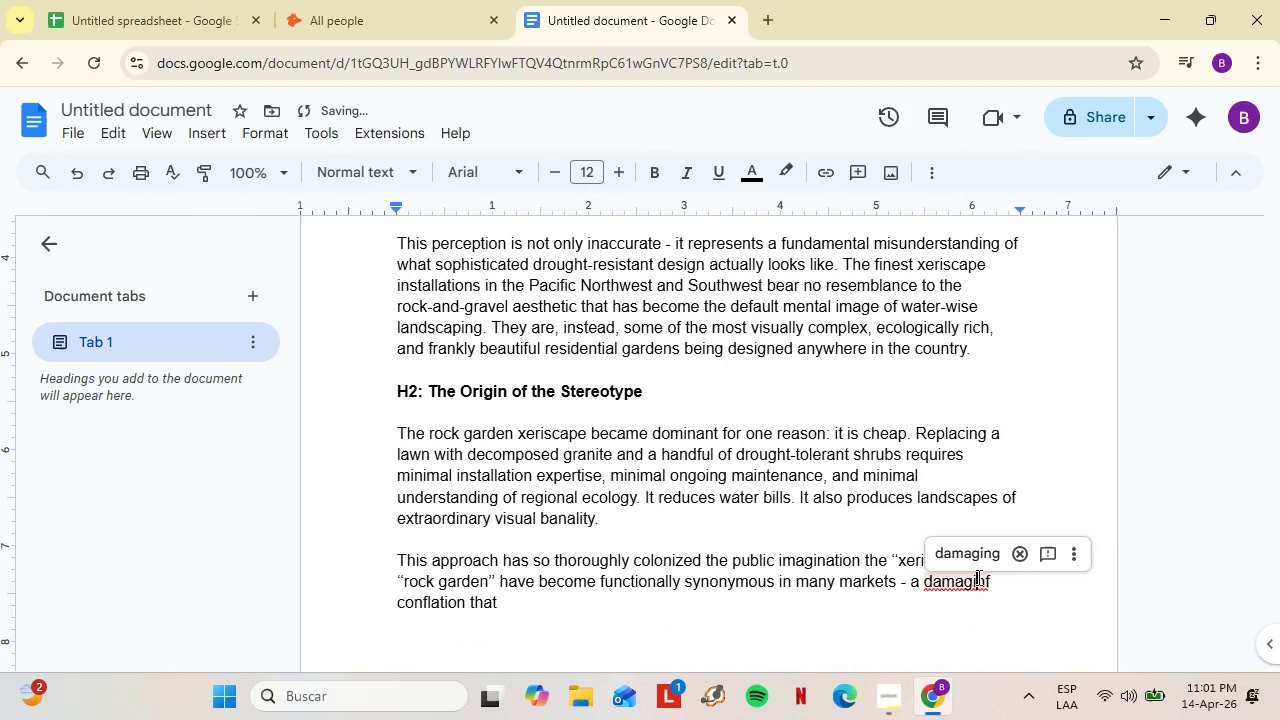 
left_click([977, 577])
 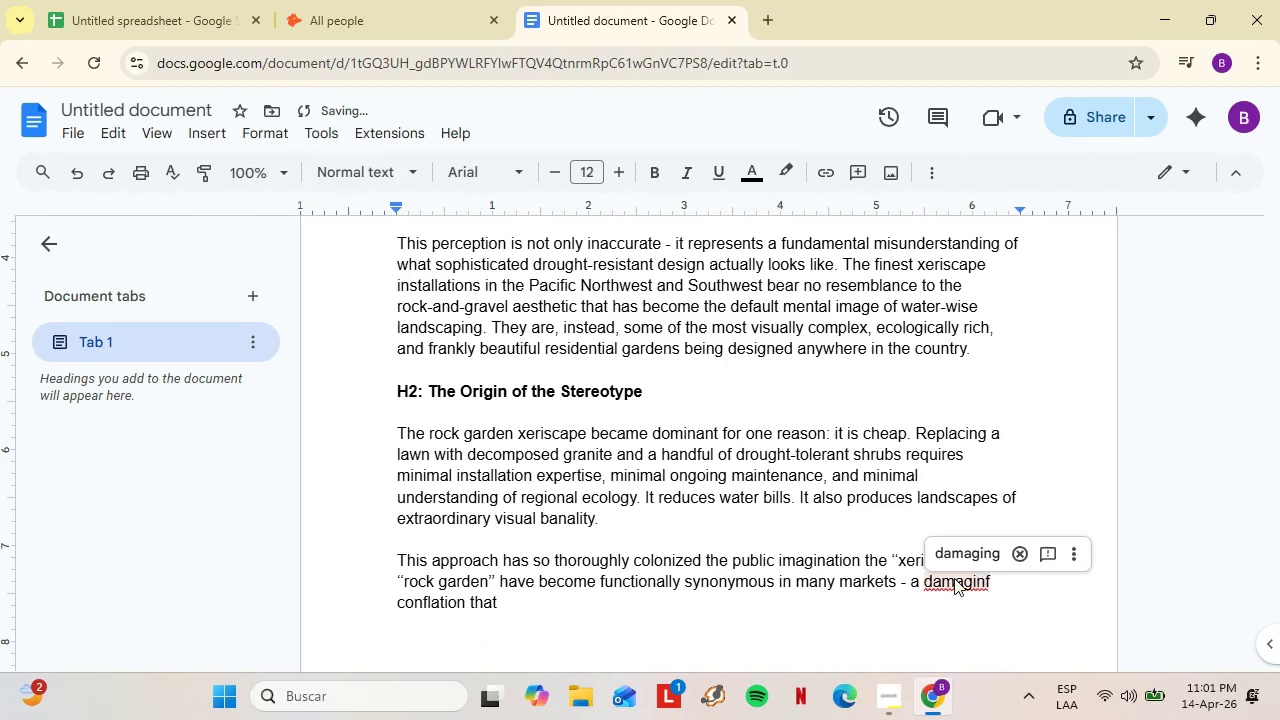 
left_click([977, 565])
 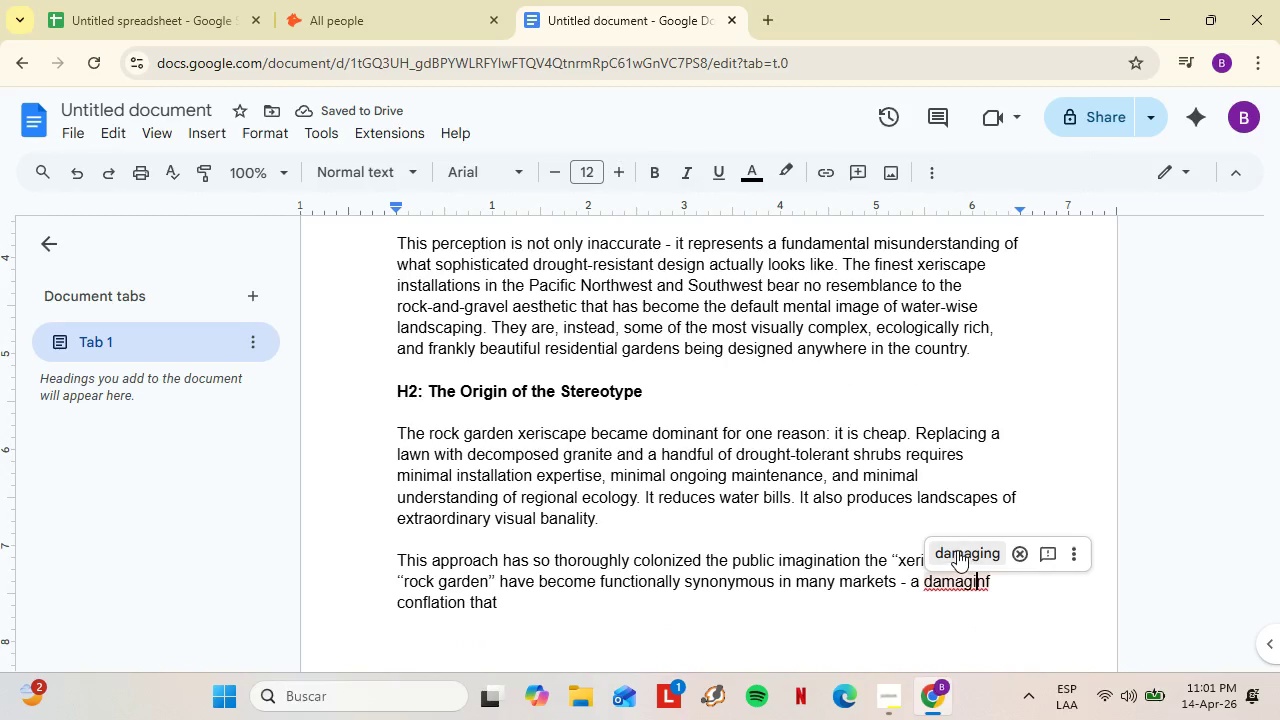 
left_click([957, 550])
 